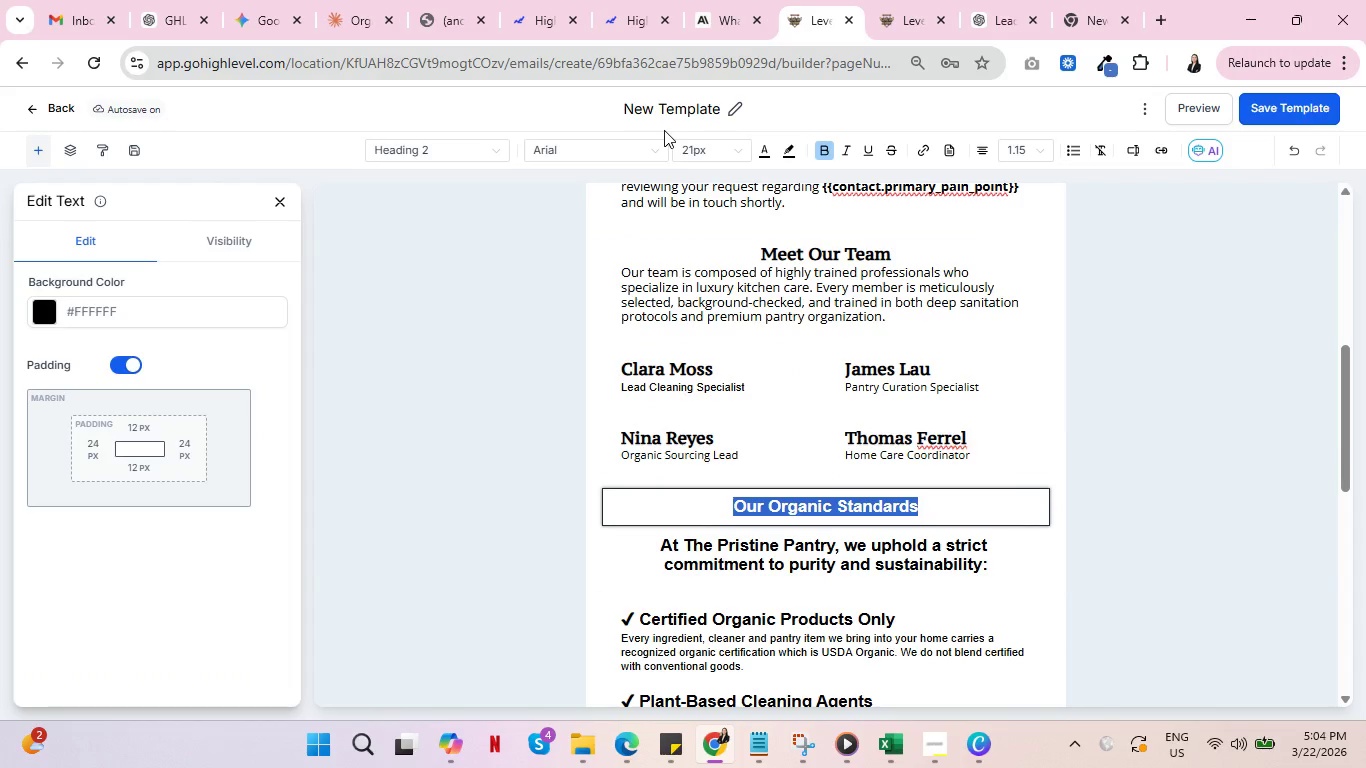 
left_click([655, 149])
 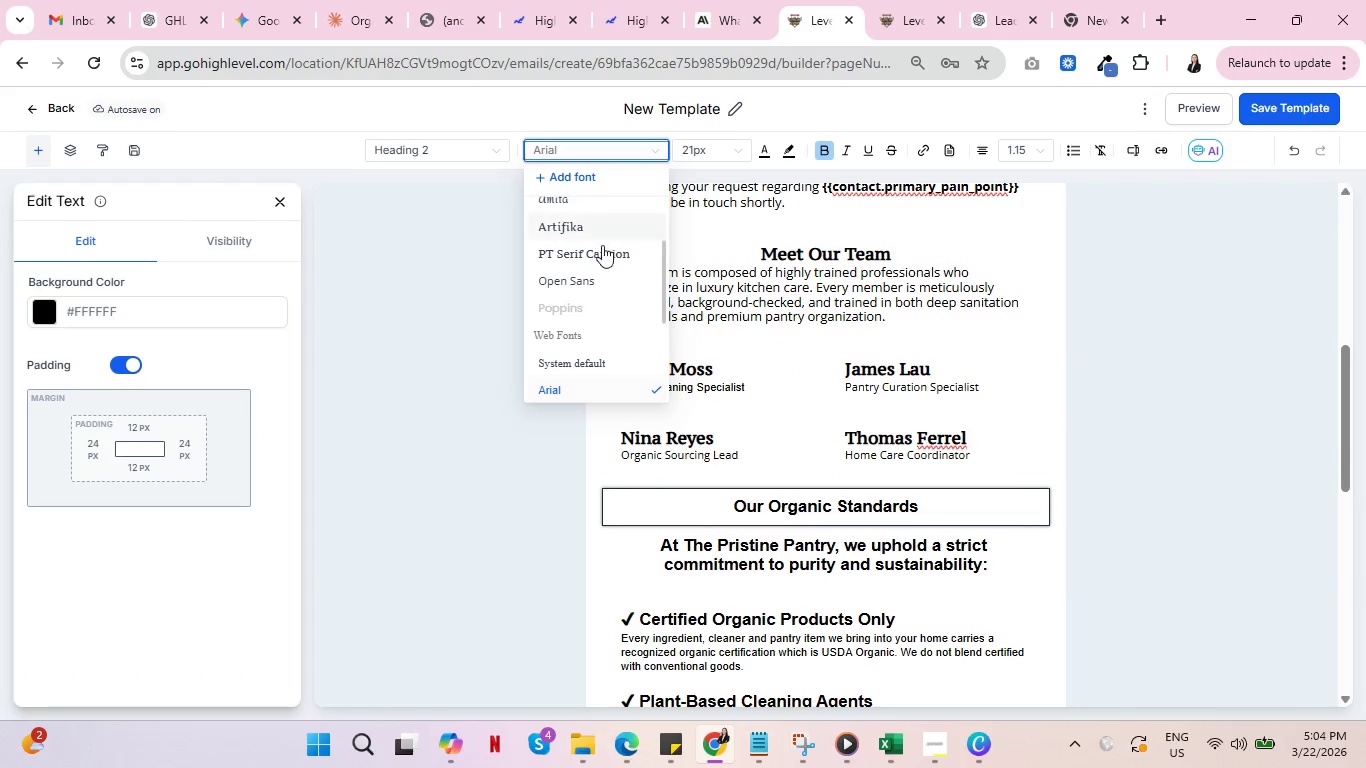 
left_click([600, 248])
 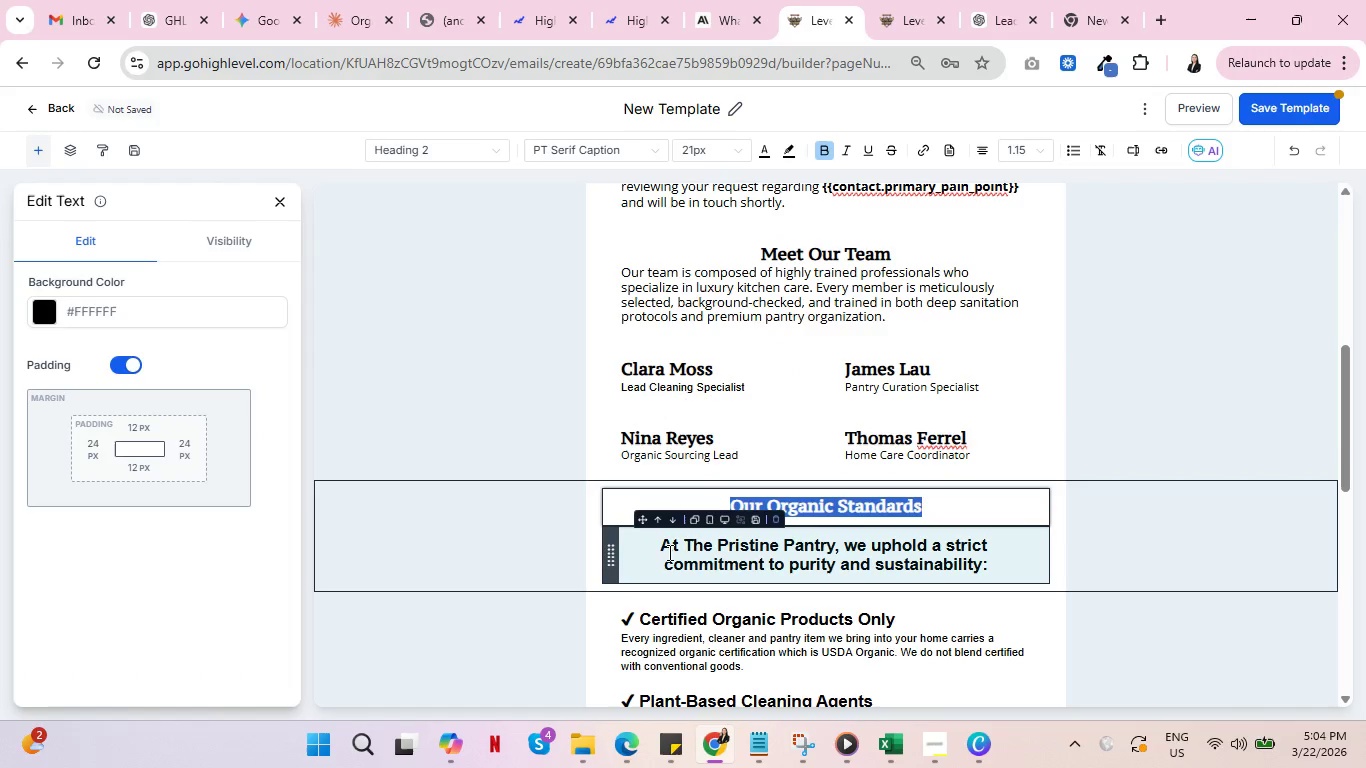 
left_click([668, 547])
 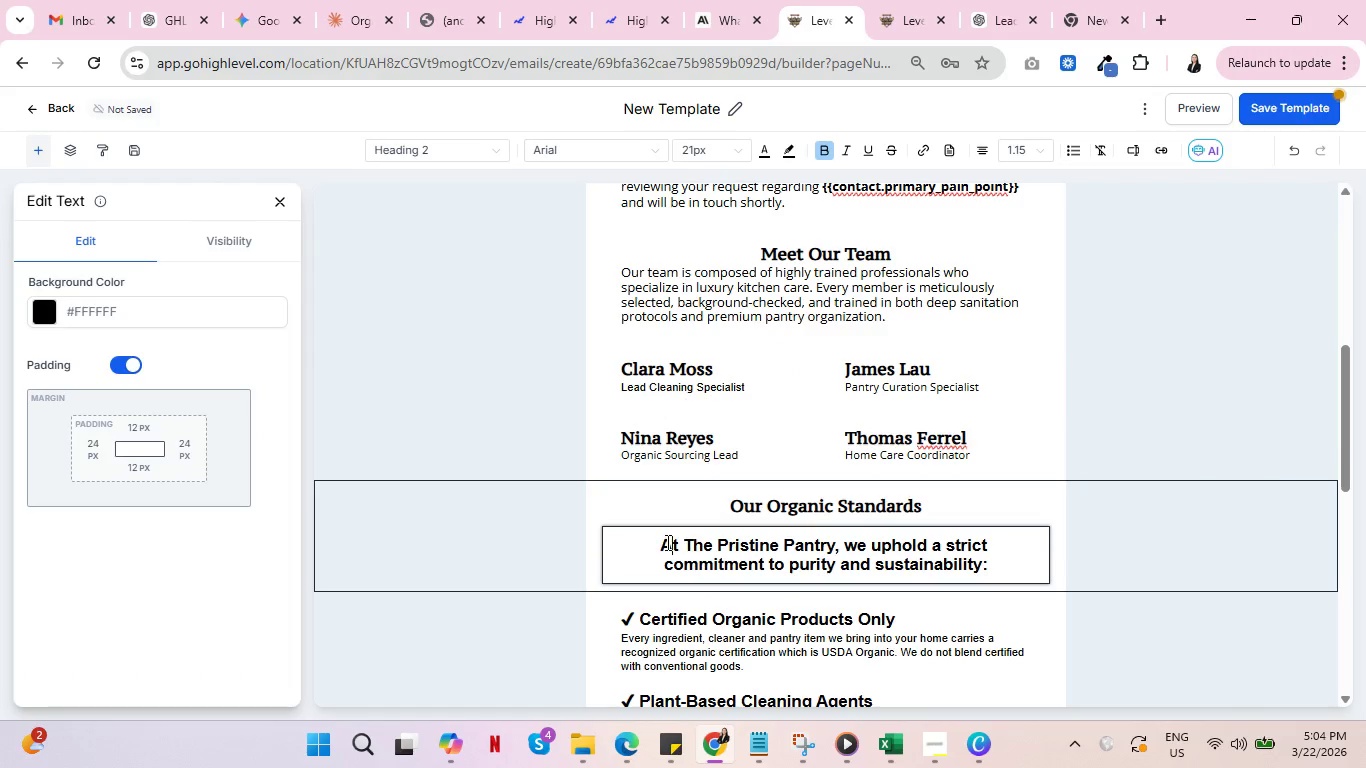 
left_click_drag(start_coordinate=[666, 542], to_coordinate=[996, 571])
 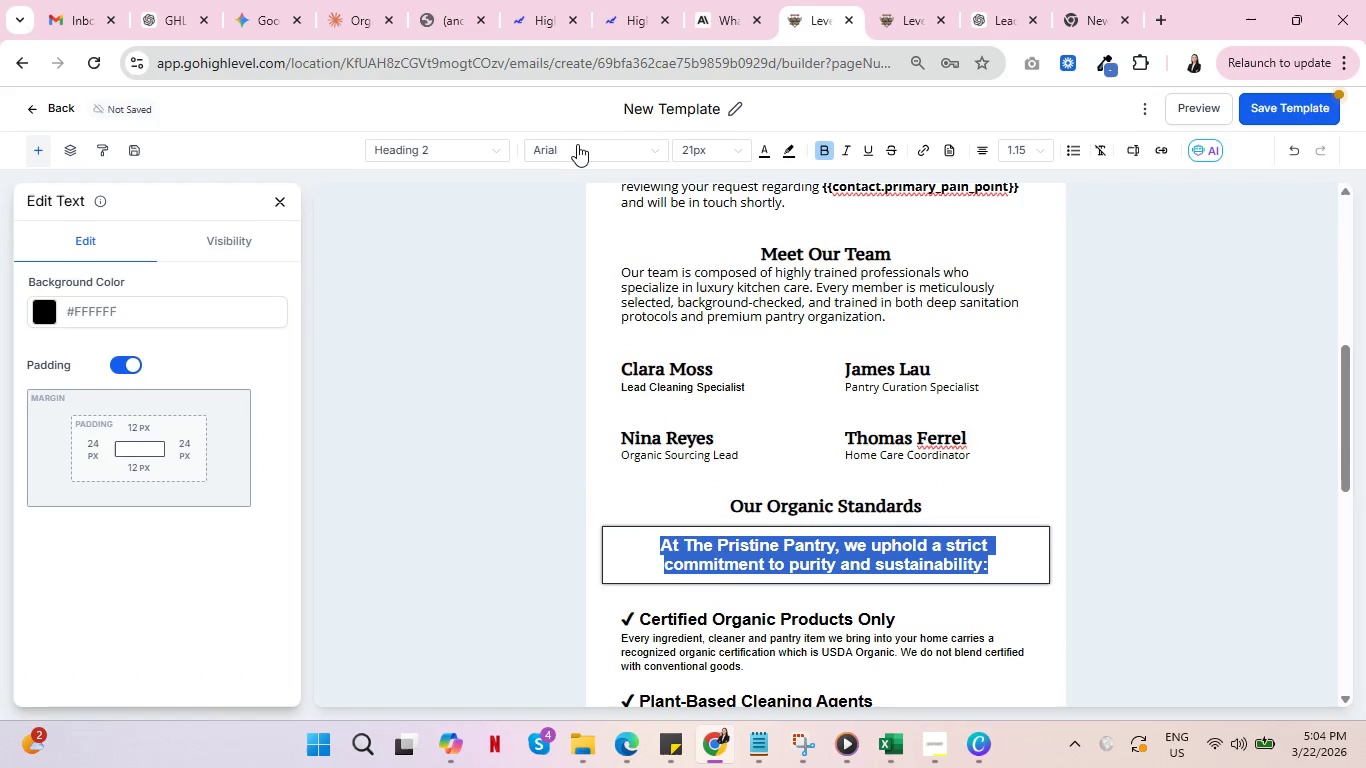 
left_click([582, 148])
 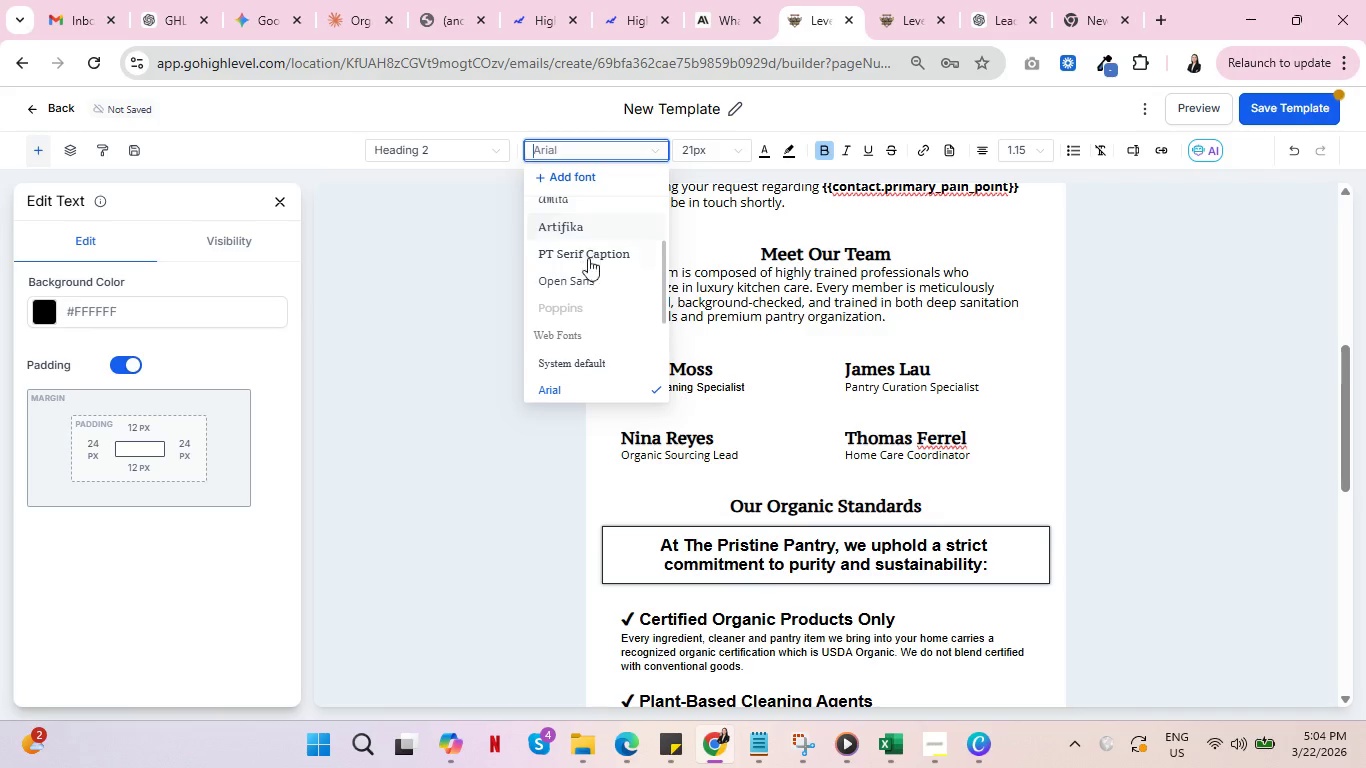 
scroll: coordinate [596, 283], scroll_direction: up, amount: 1.0
 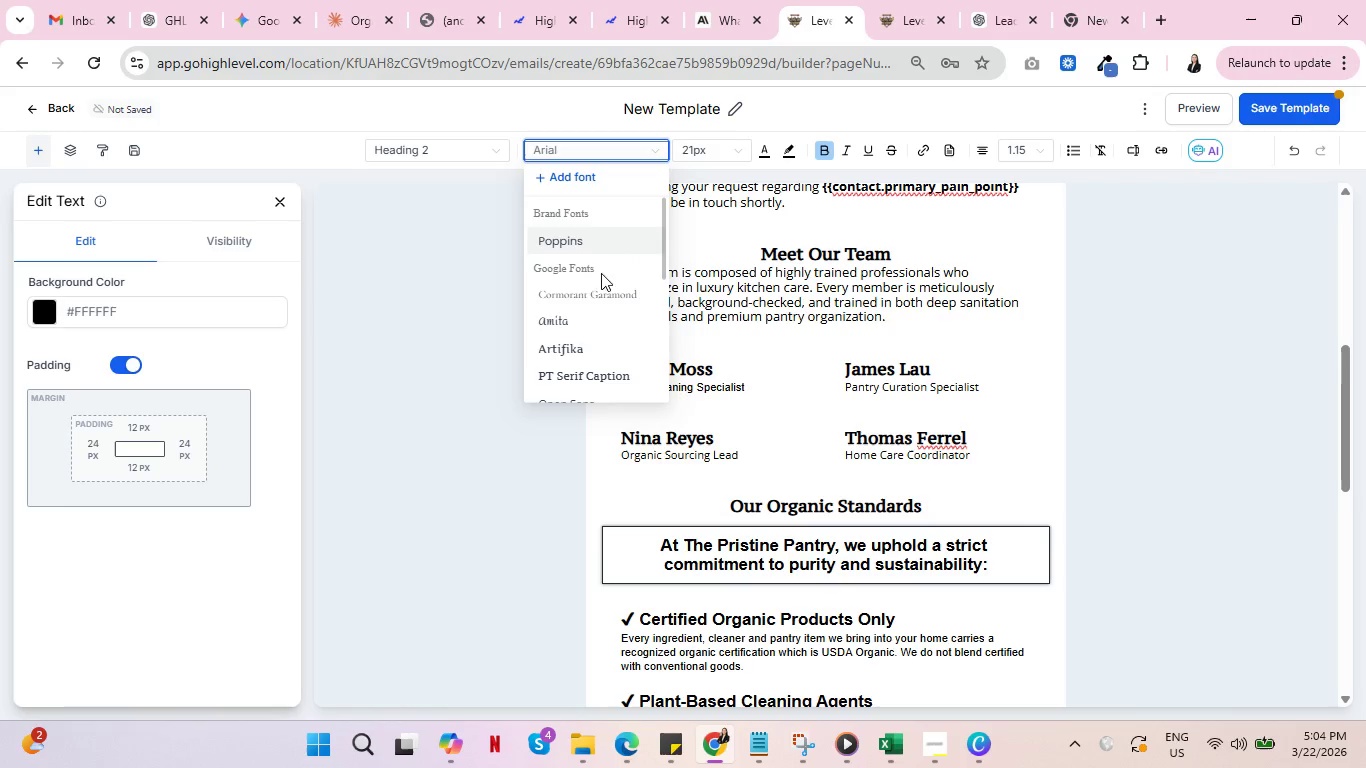 
left_click([594, 290])
 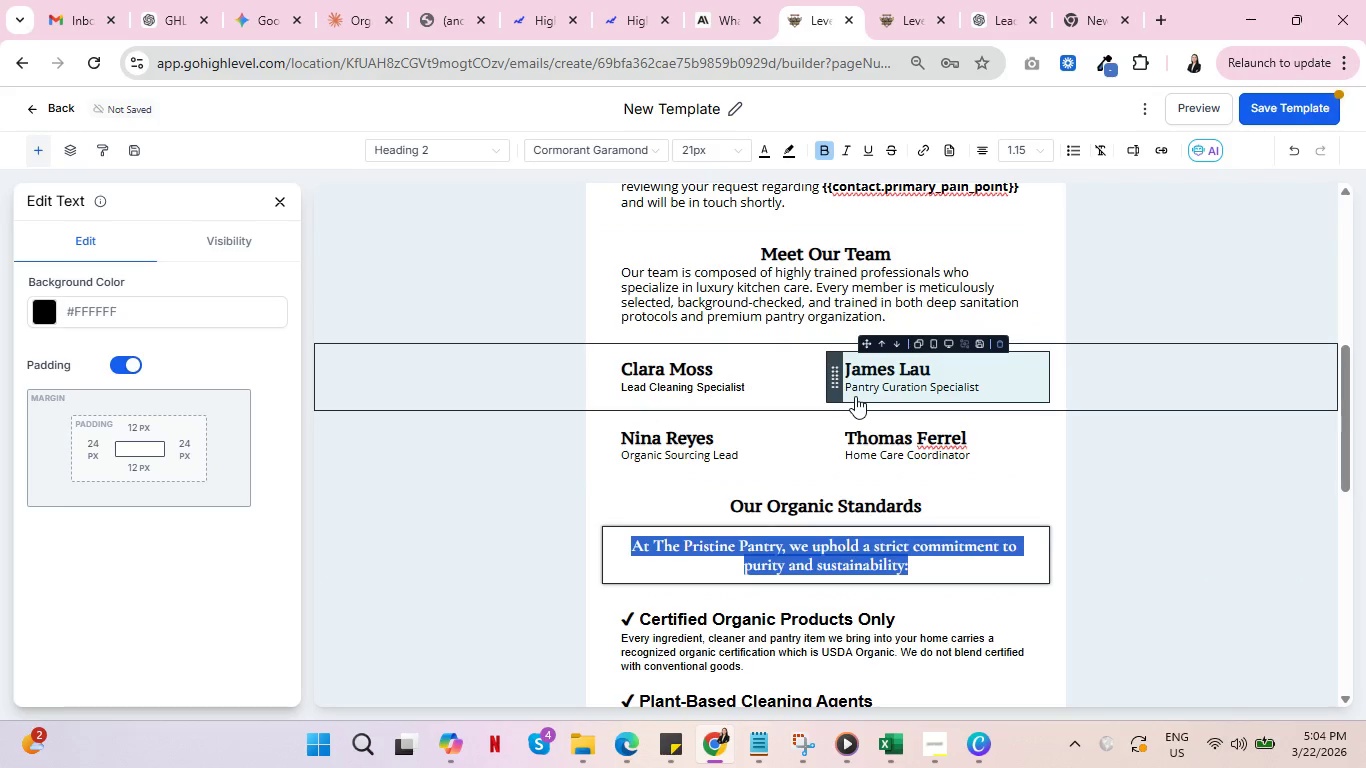 
left_click([1287, 572])
 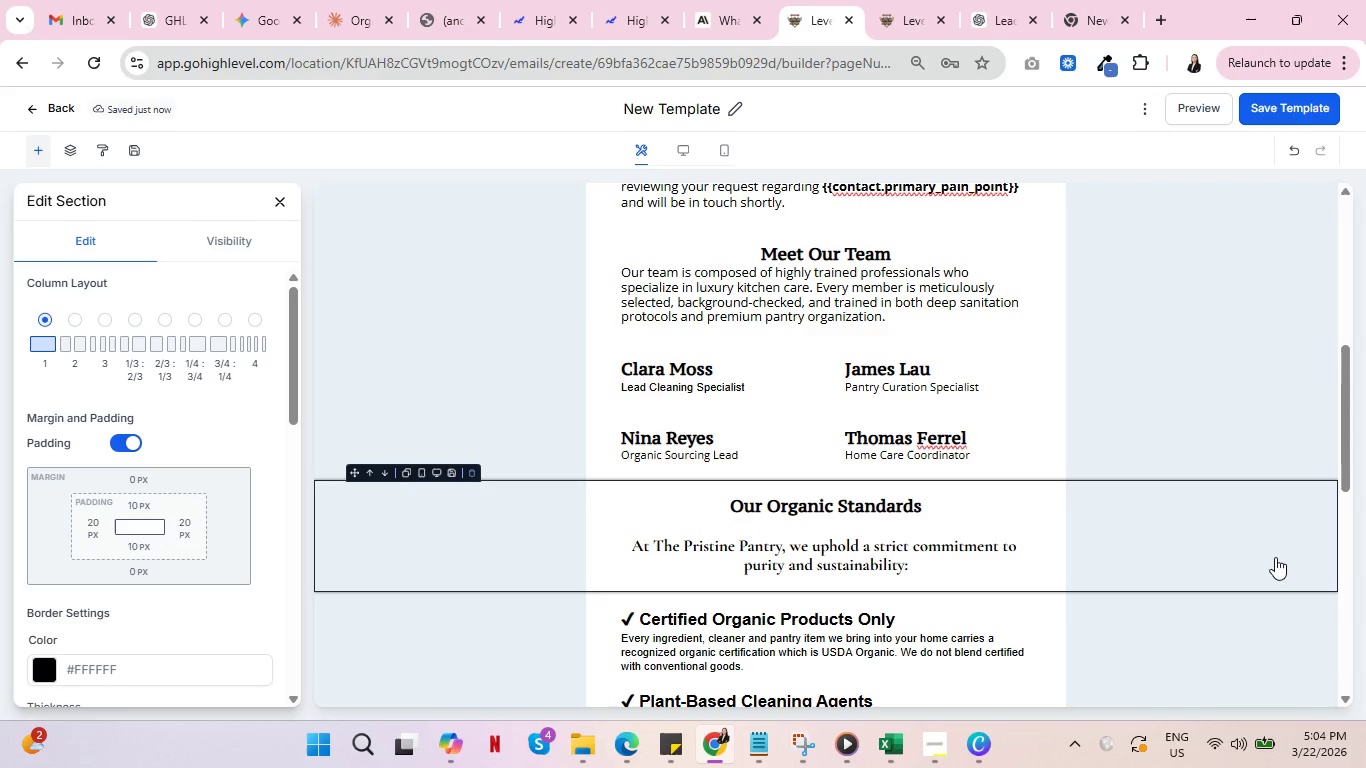 
wait(6.97)
 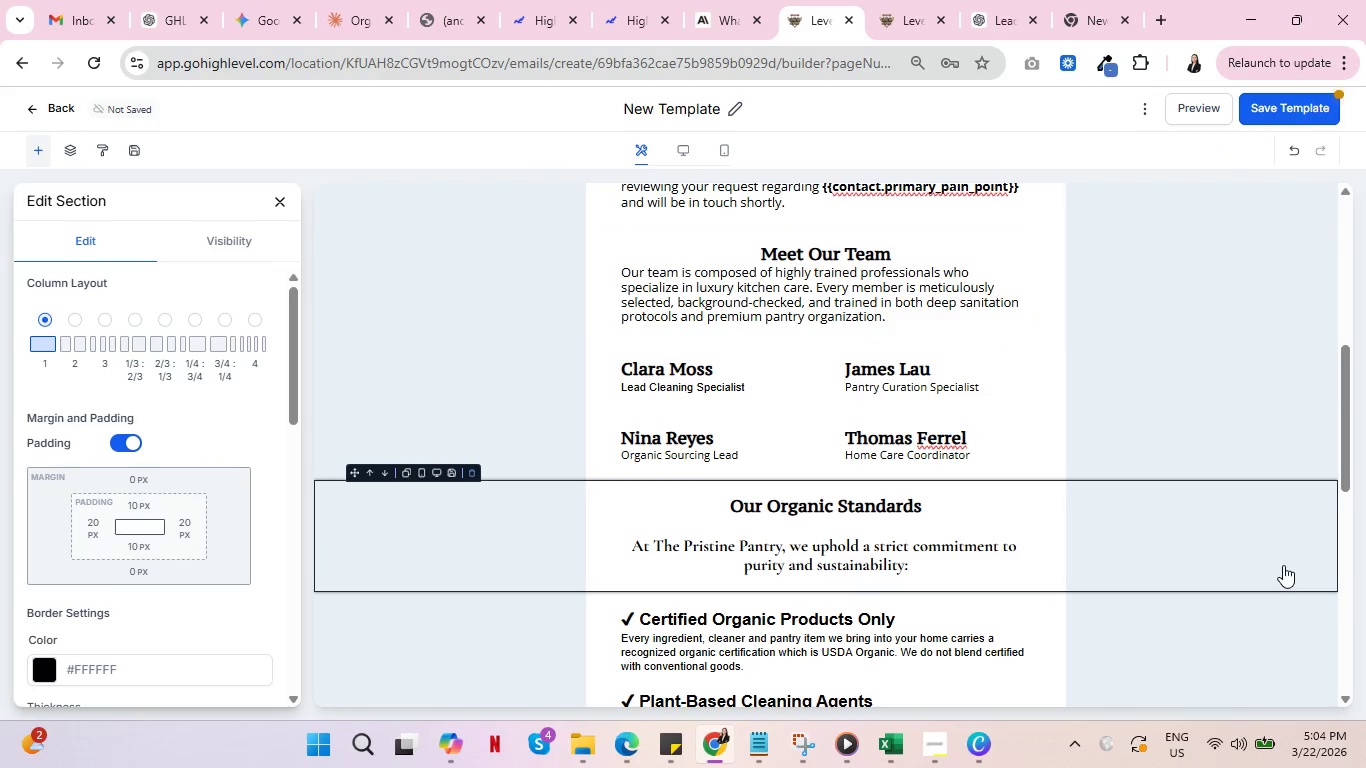 
scroll: coordinate [1186, 559], scroll_direction: up, amount: 3.0
 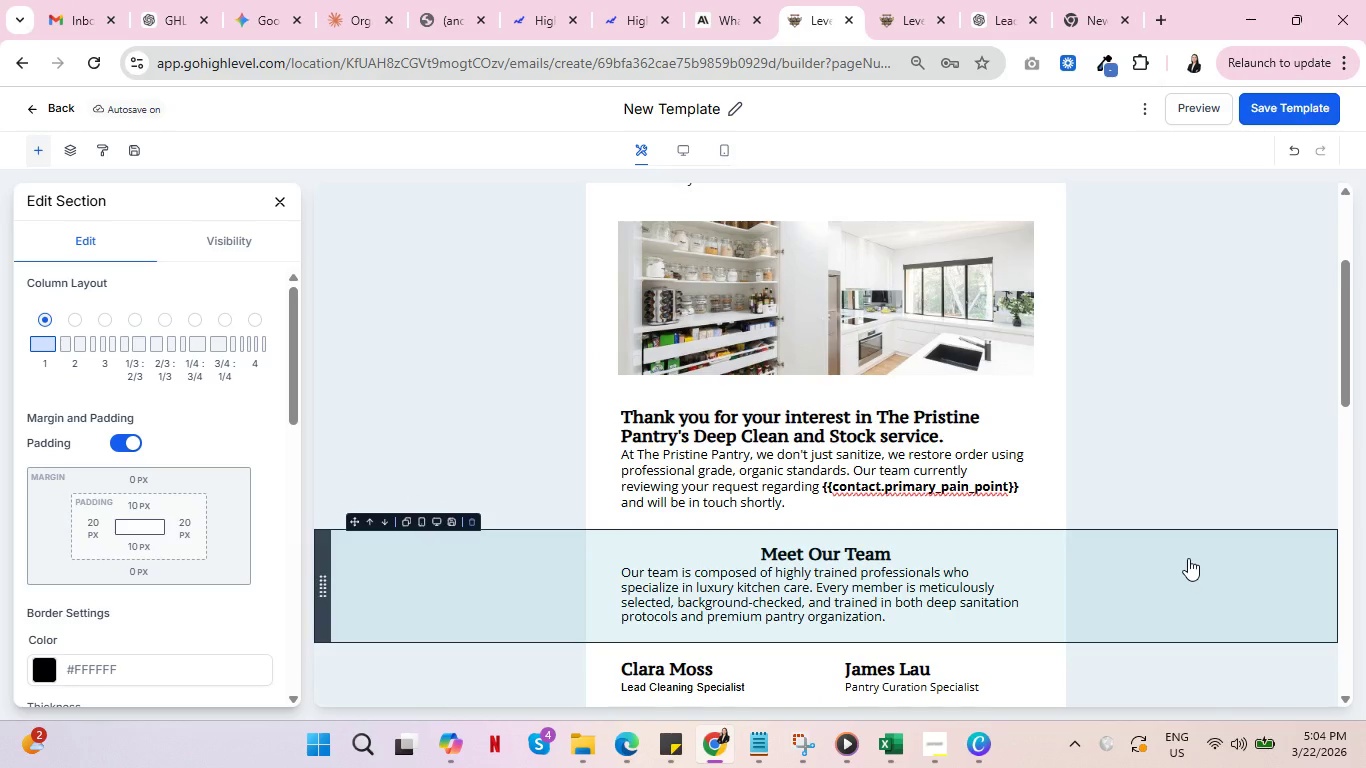 
scroll: coordinate [1188, 558], scroll_direction: down, amount: 2.0
 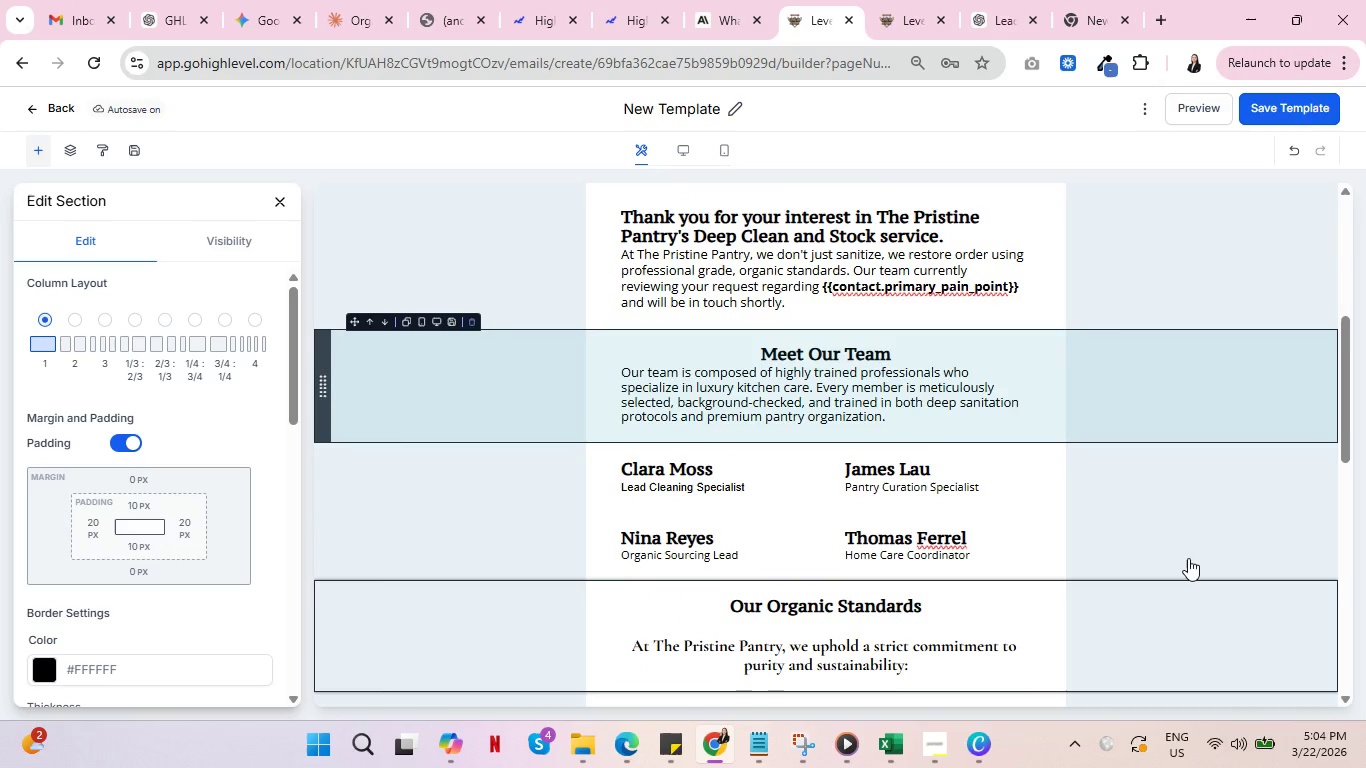 
wait(5.21)
 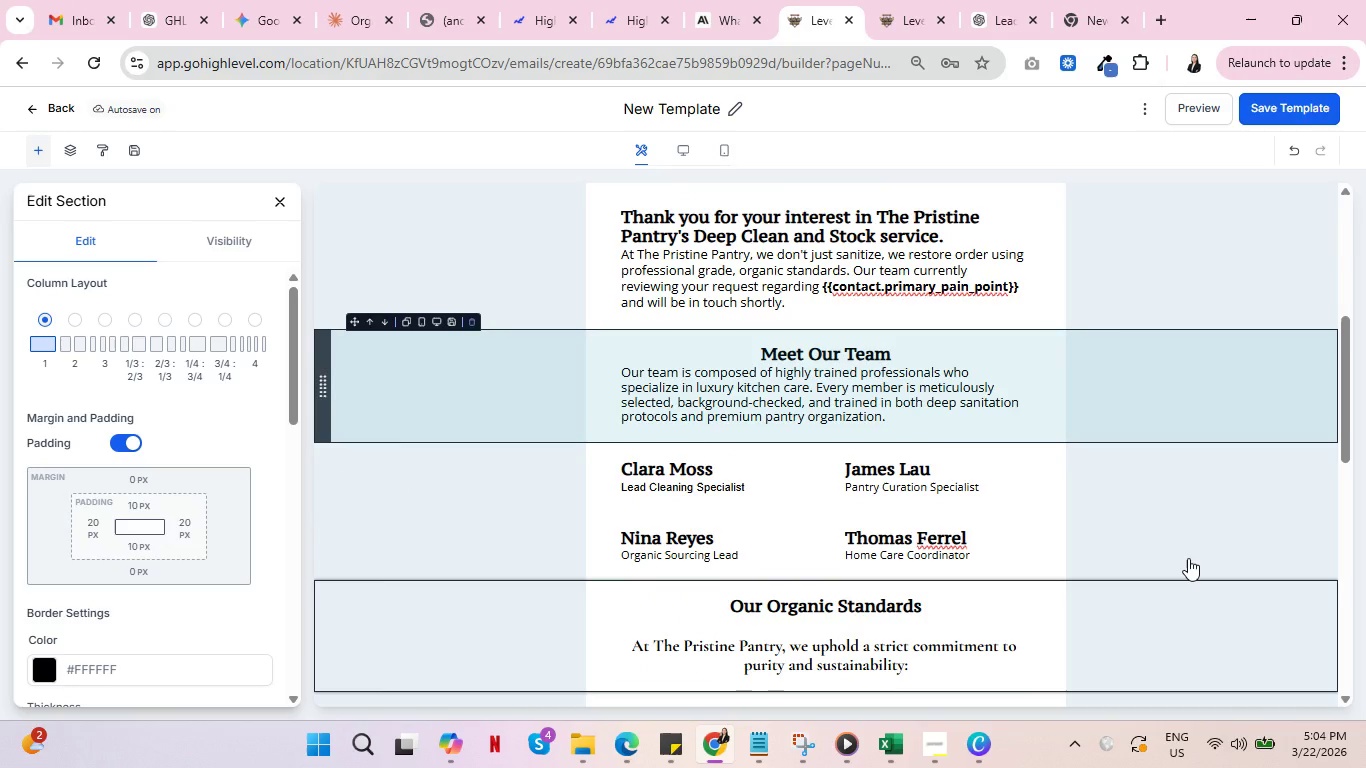 
double_click([784, 650])
 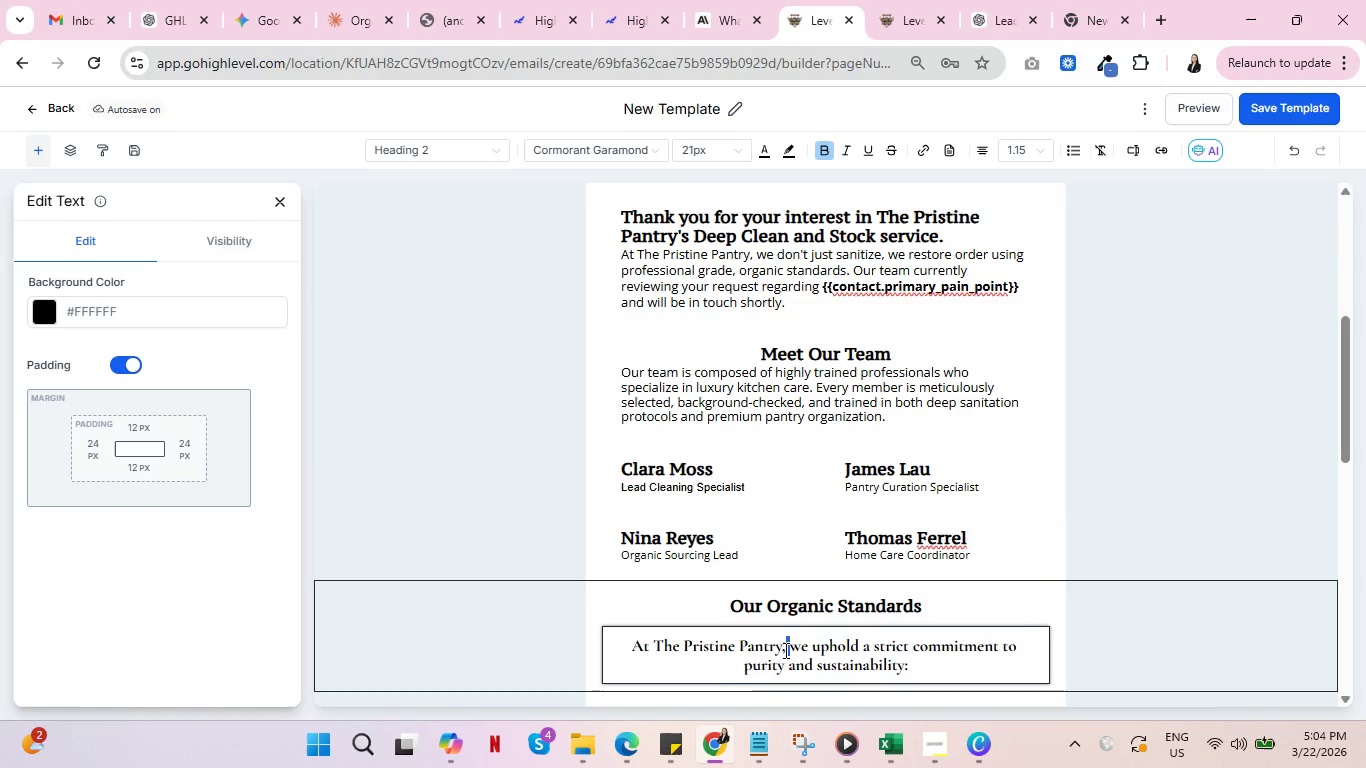 
triple_click([784, 650])
 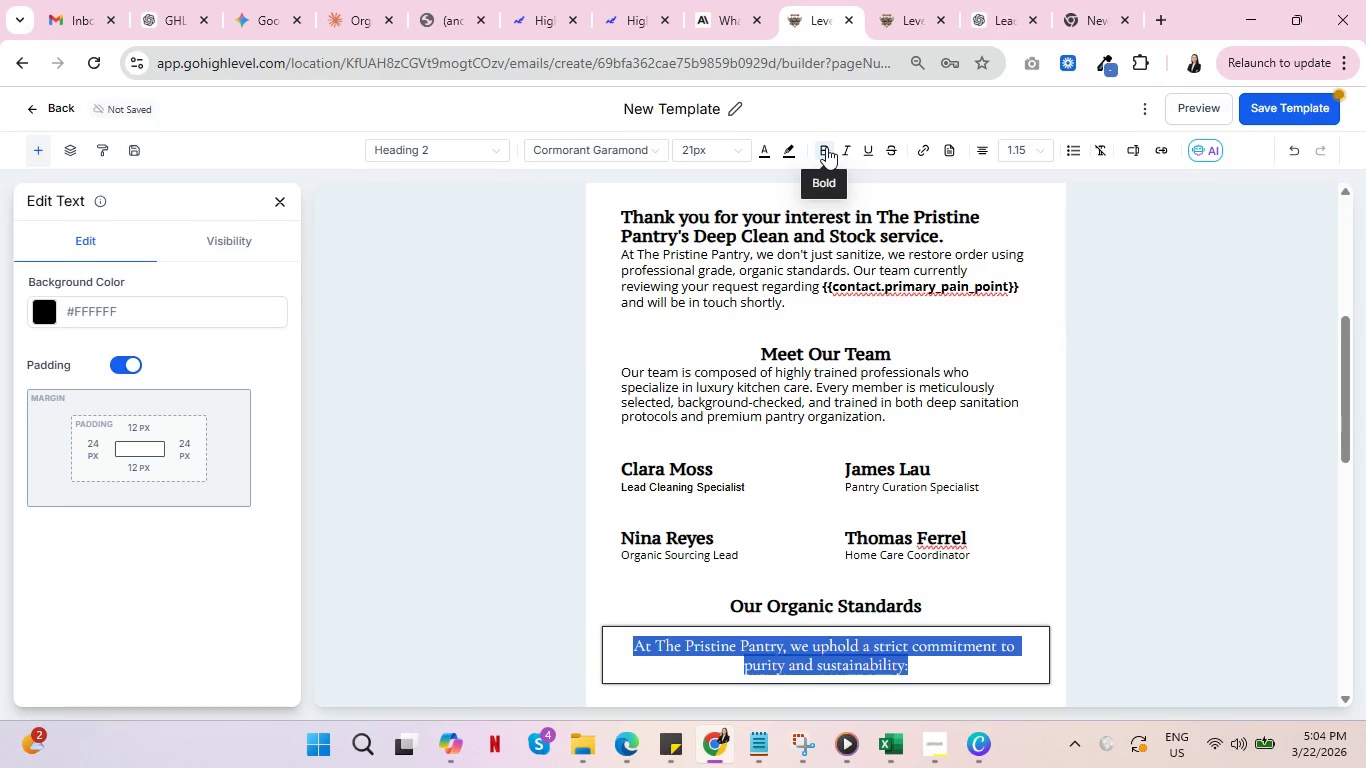 
left_click([1235, 584])
 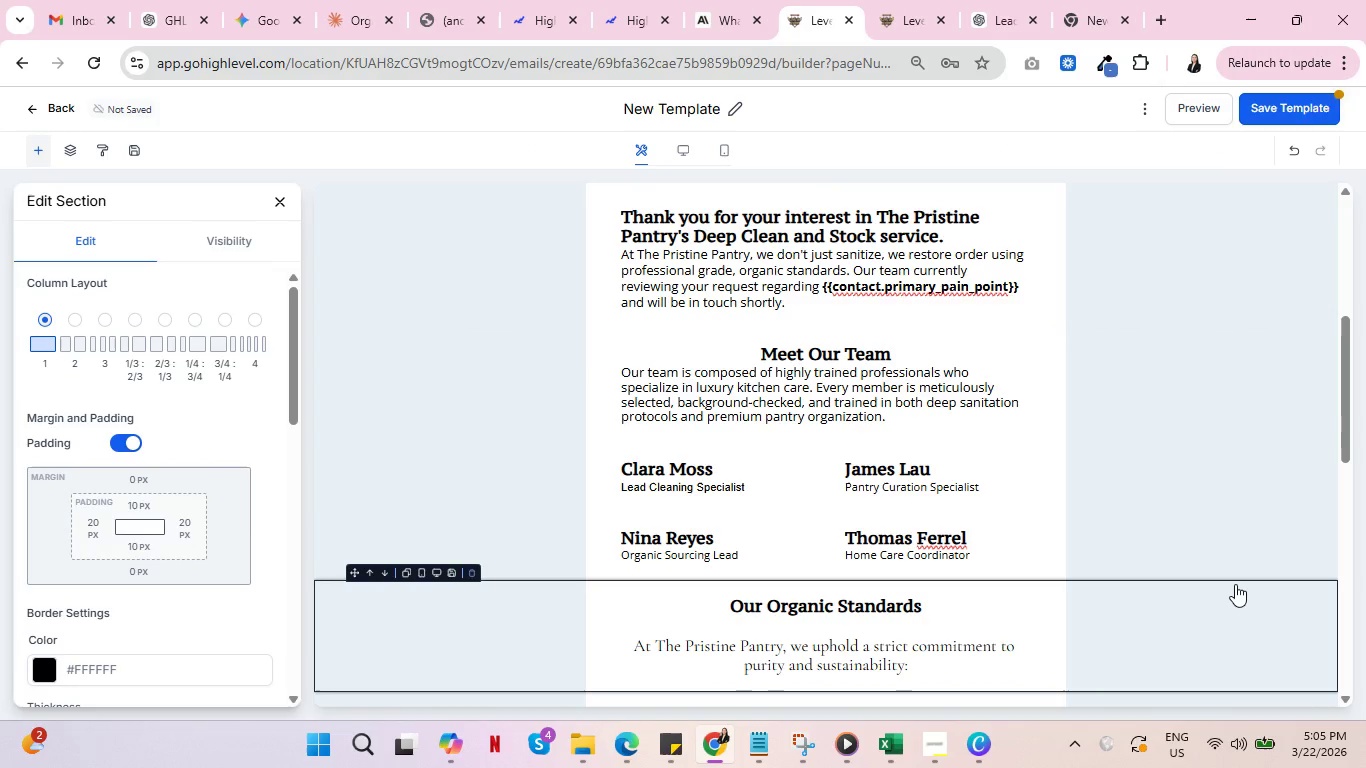 
scroll: coordinate [1137, 541], scroll_direction: up, amount: 6.0
 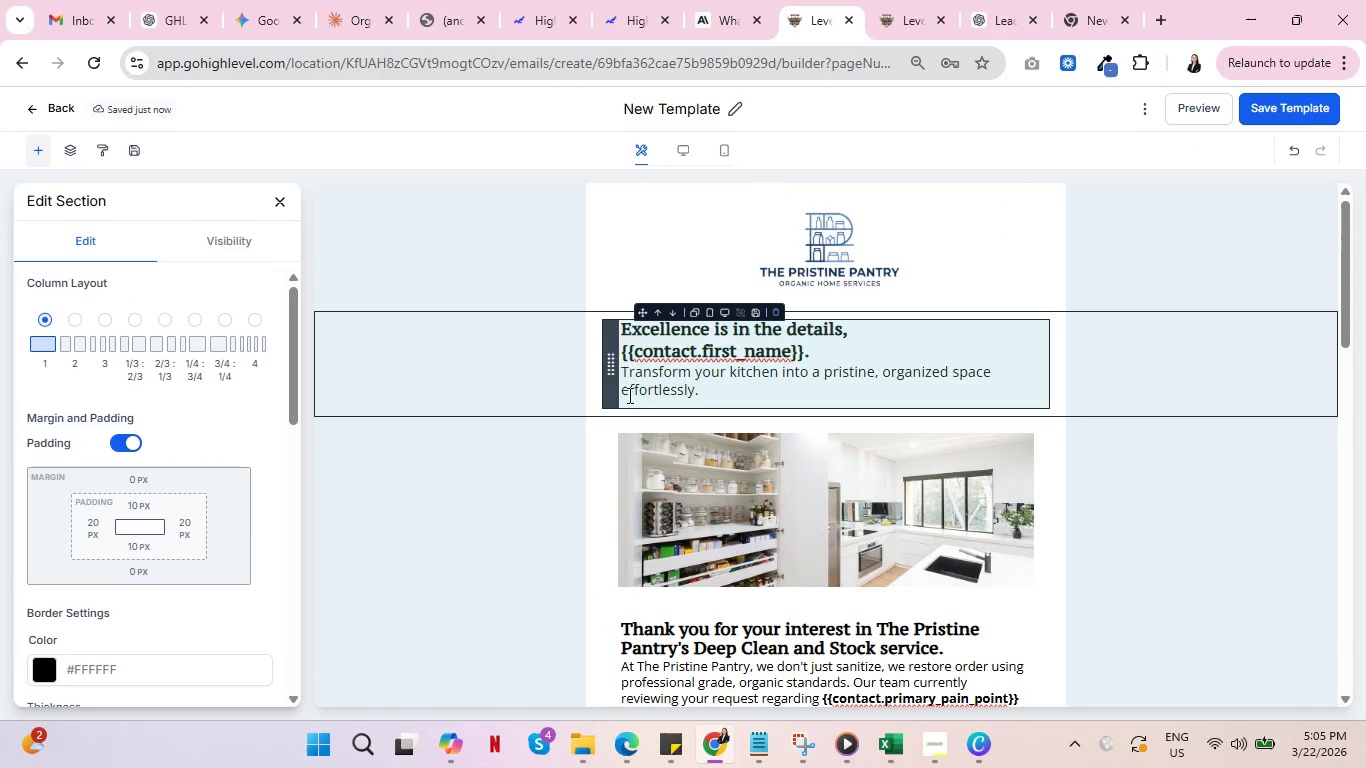 
double_click([629, 377])
 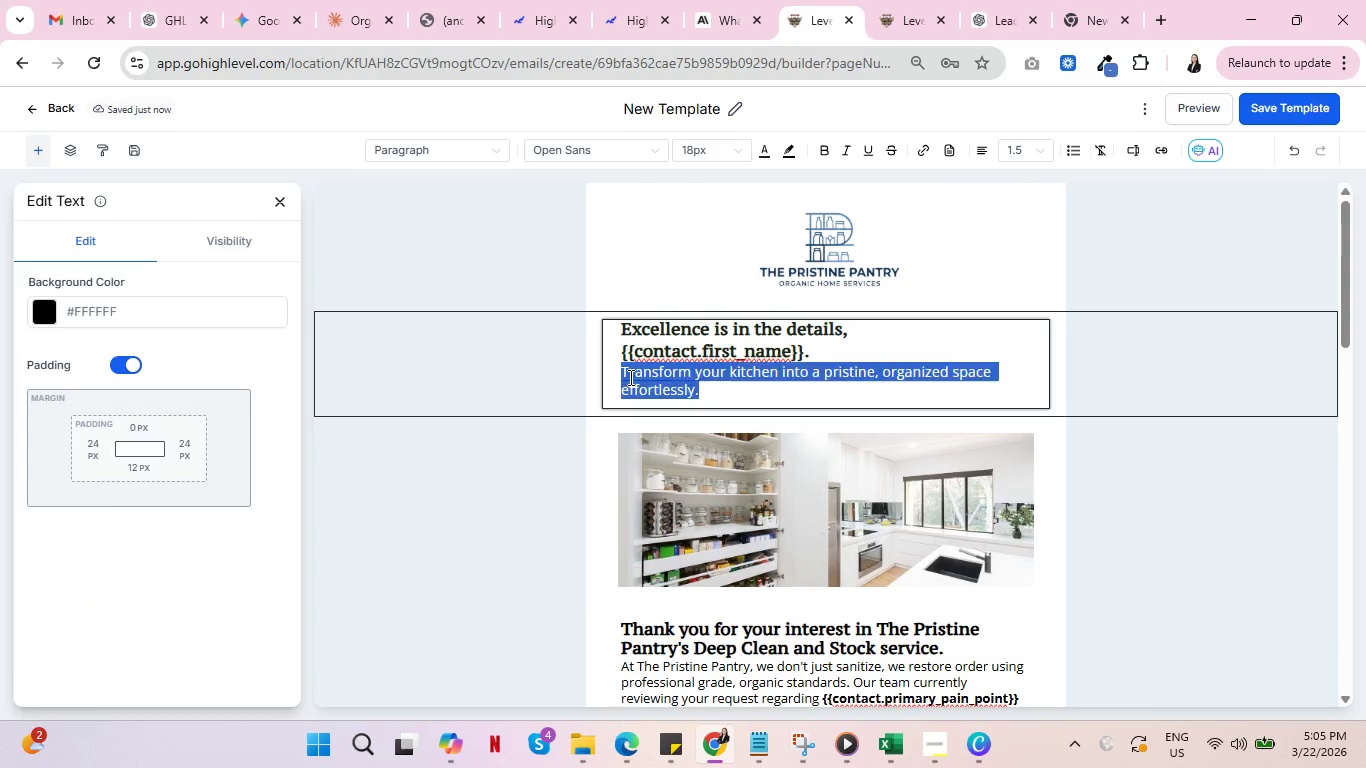 
triple_click([629, 377])
 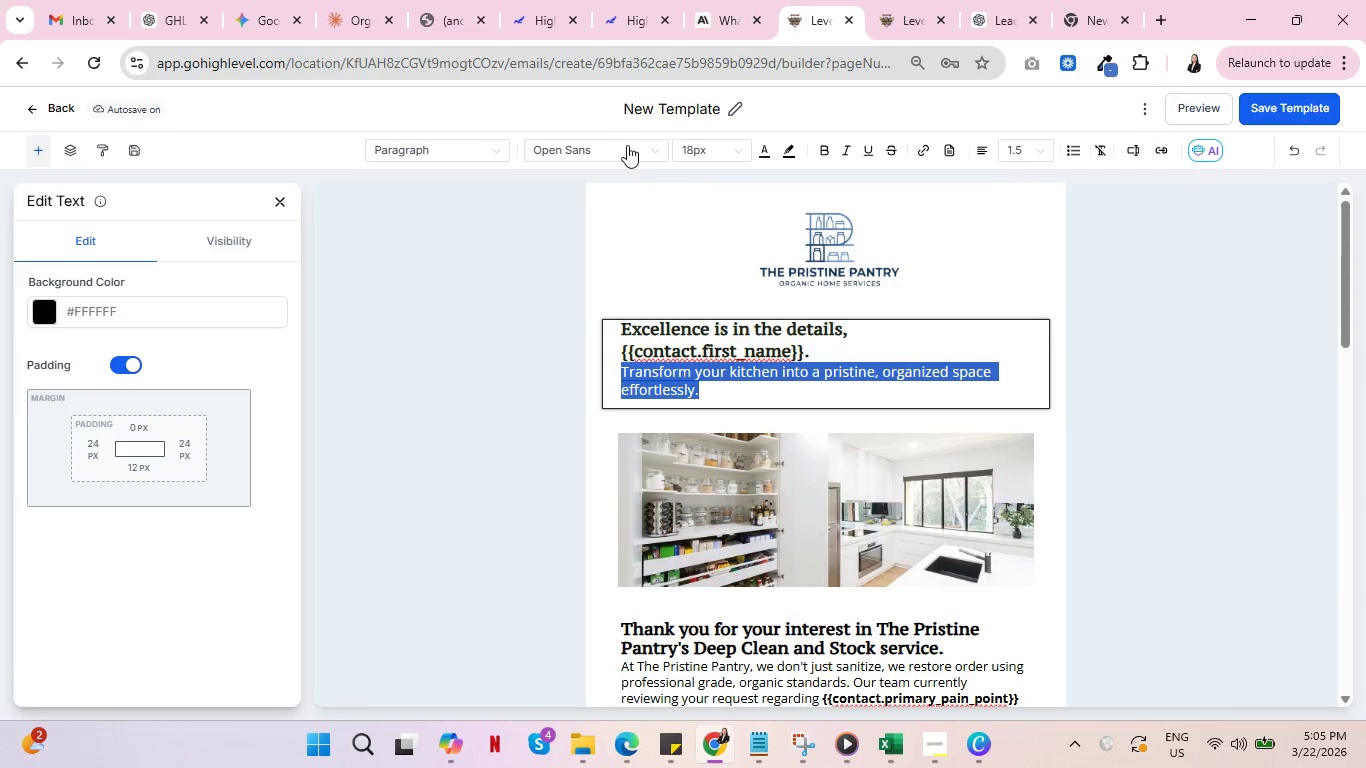 
left_click([640, 150])
 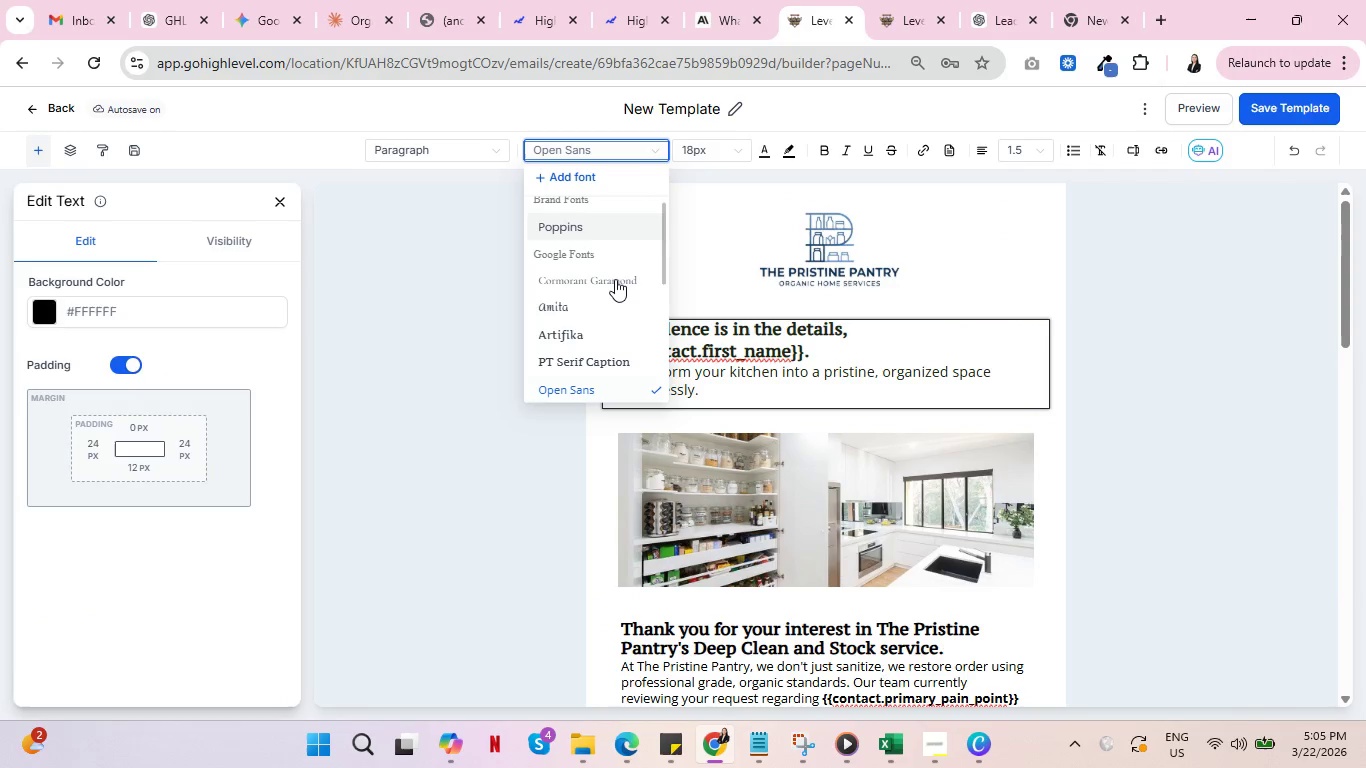 
left_click([615, 280])
 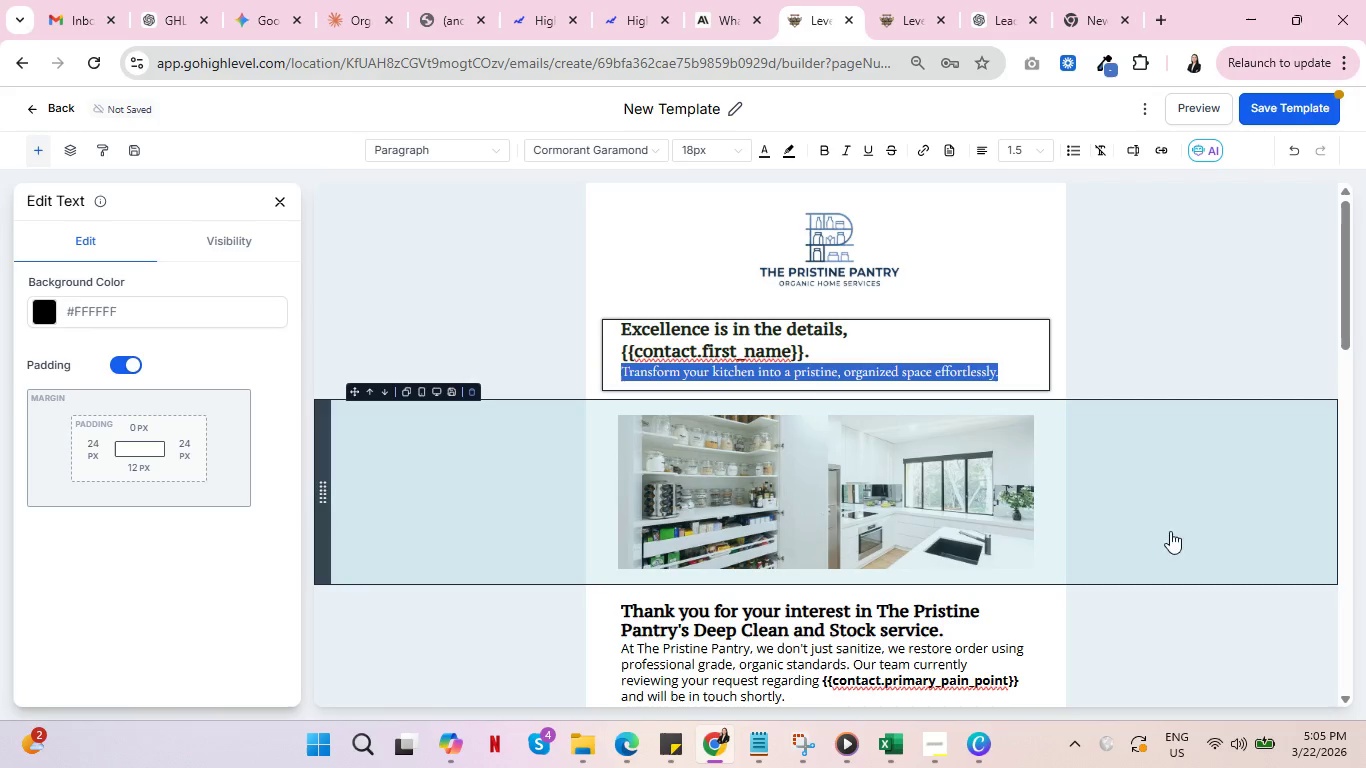 
left_click([1221, 518])
 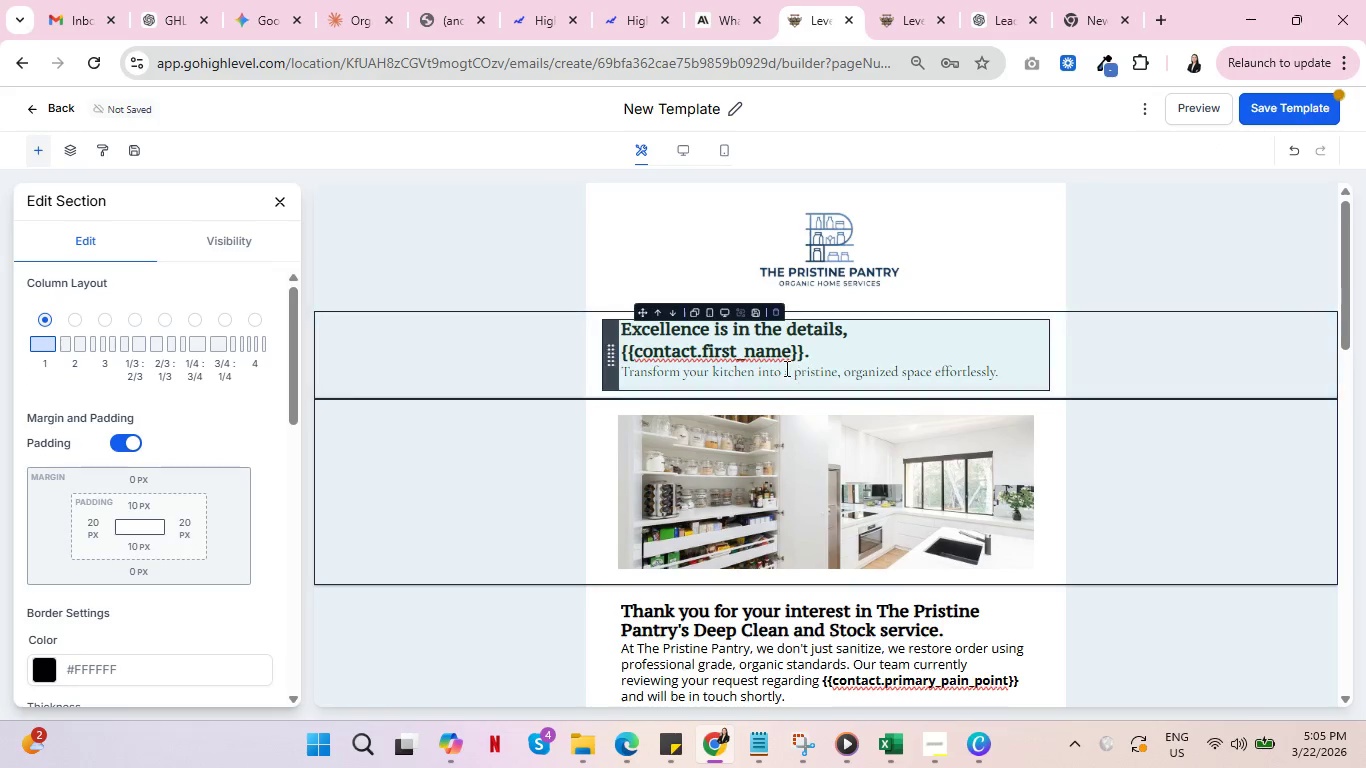 
left_click([786, 371])
 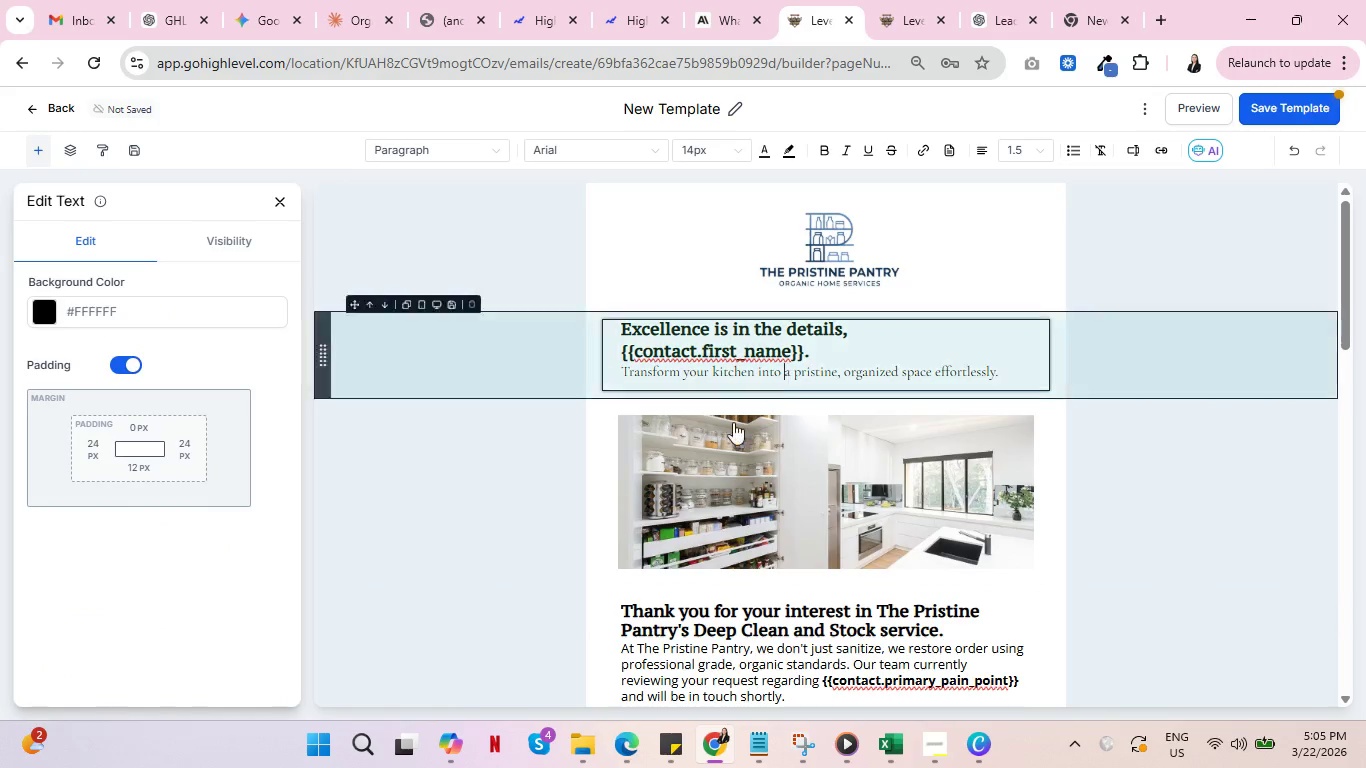 
scroll: coordinate [916, 450], scroll_direction: down, amount: 2.0
 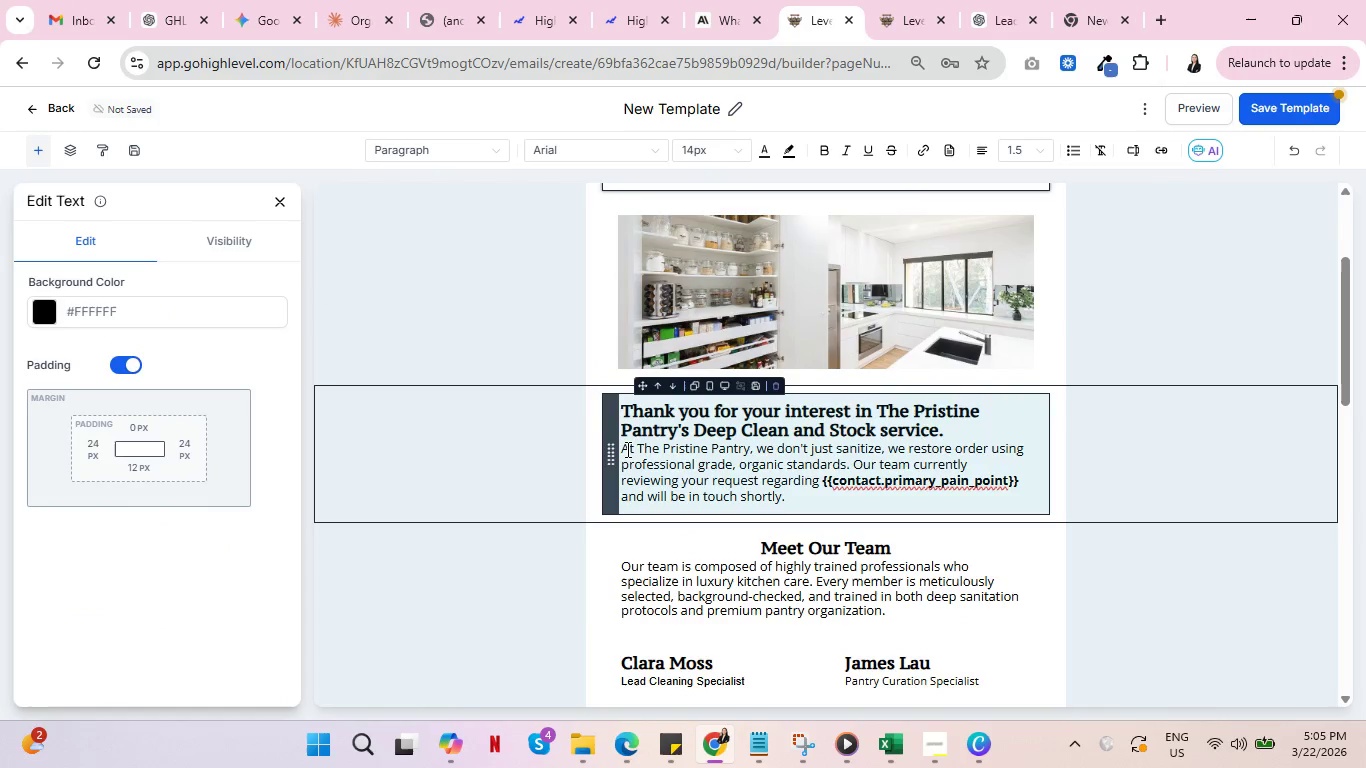 
left_click_drag(start_coordinate=[624, 449], to_coordinate=[792, 513])
 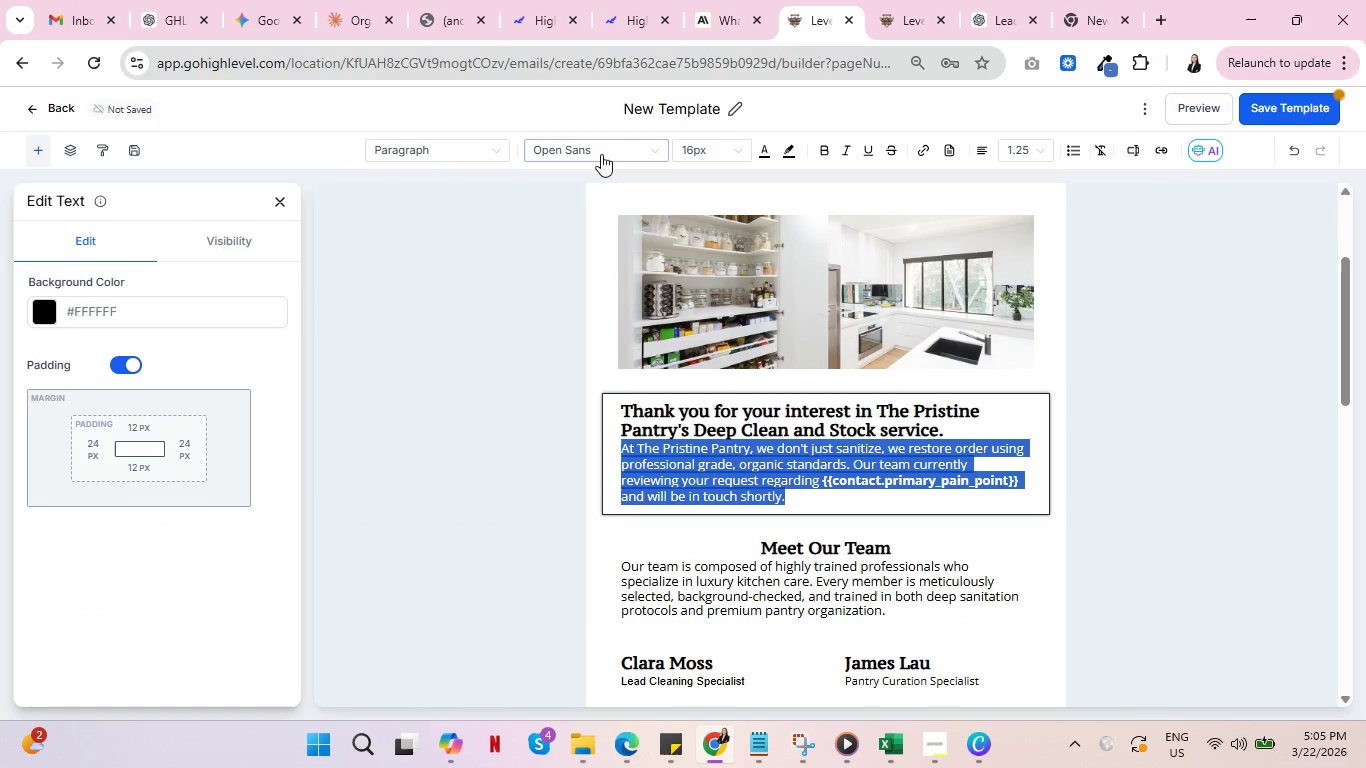 
left_click([601, 154])
 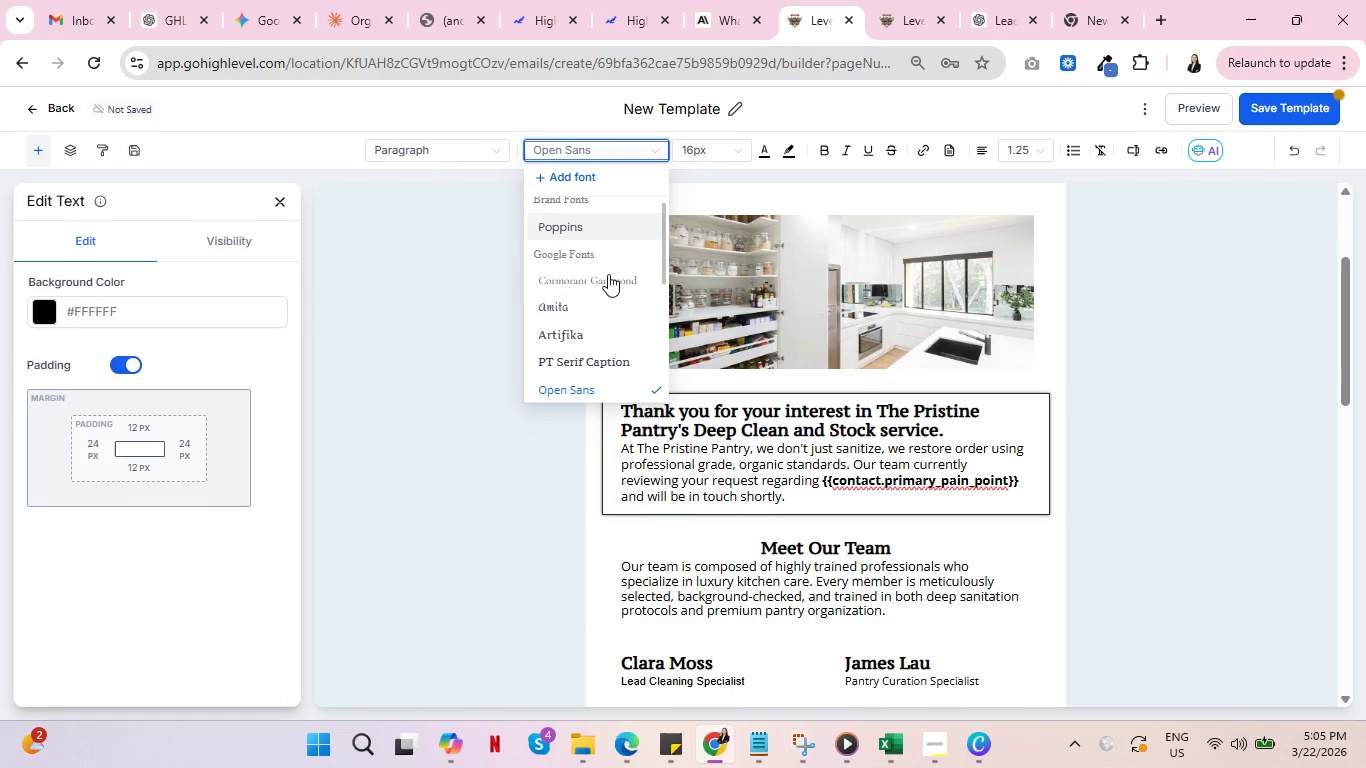 
left_click([609, 278])
 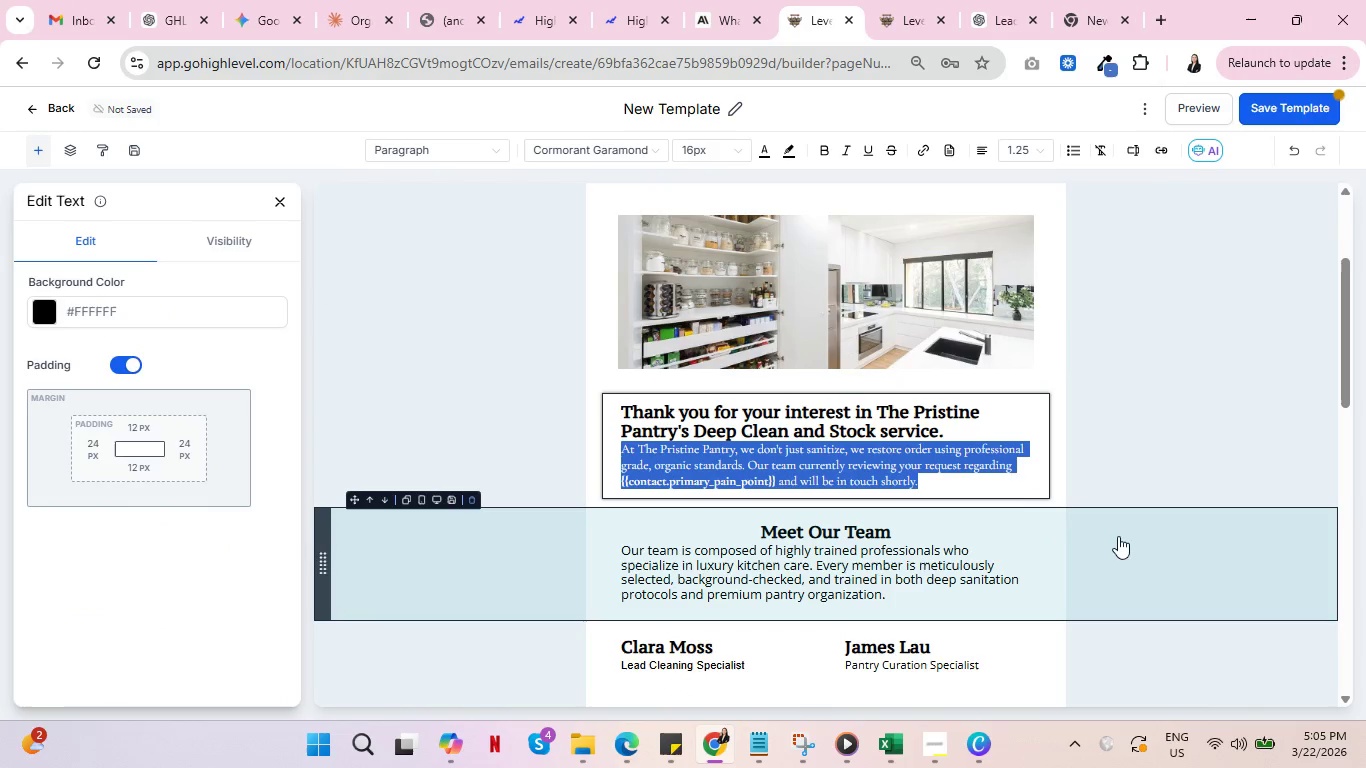 
left_click([1135, 532])
 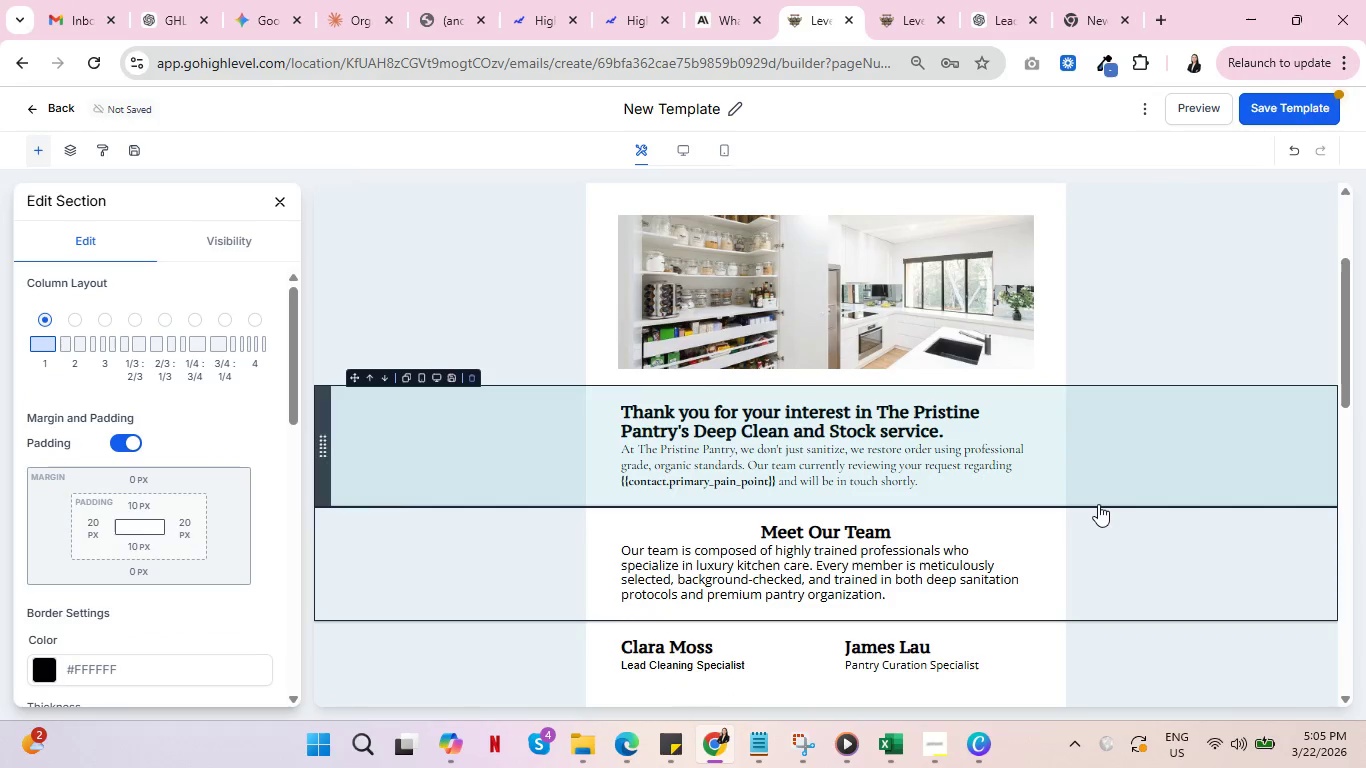 
left_click([790, 425])
 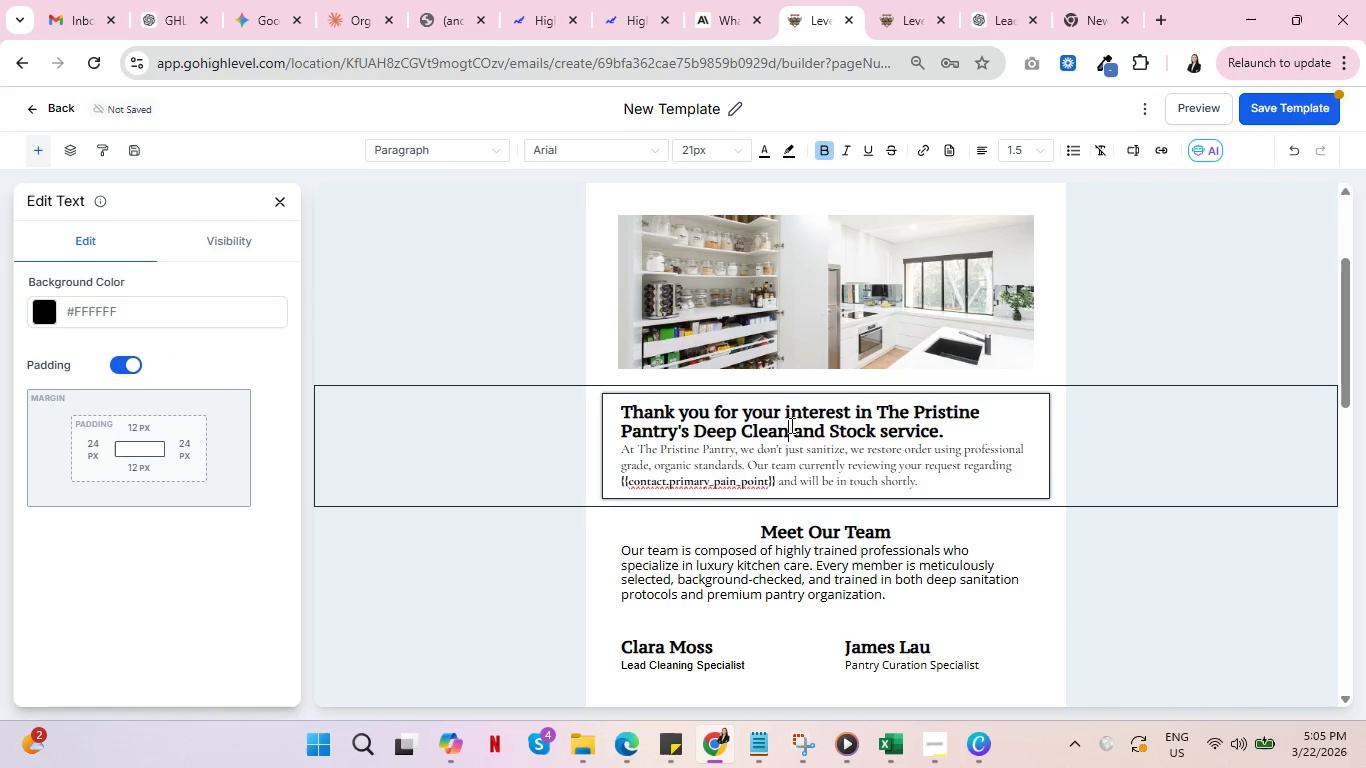 
scroll: coordinate [872, 463], scroll_direction: up, amount: 4.0
 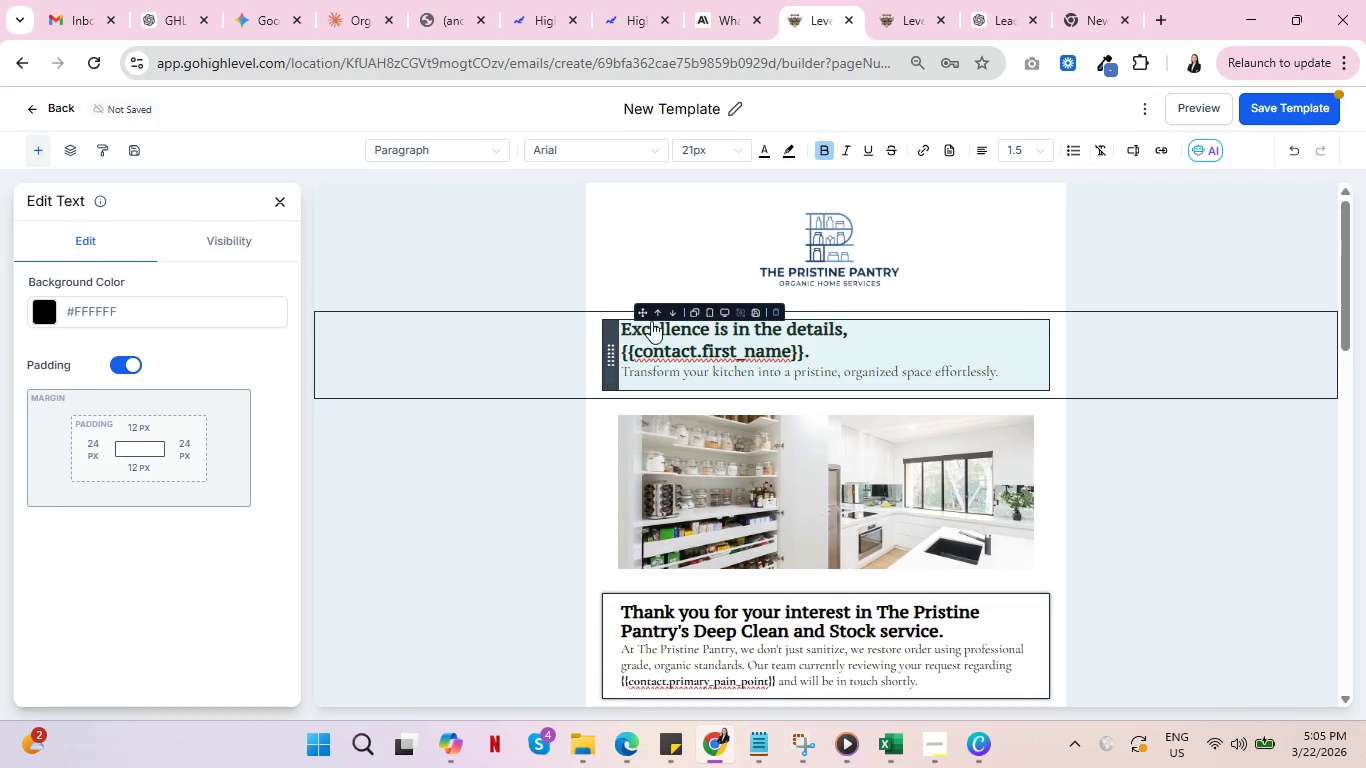 
left_click([651, 321])
 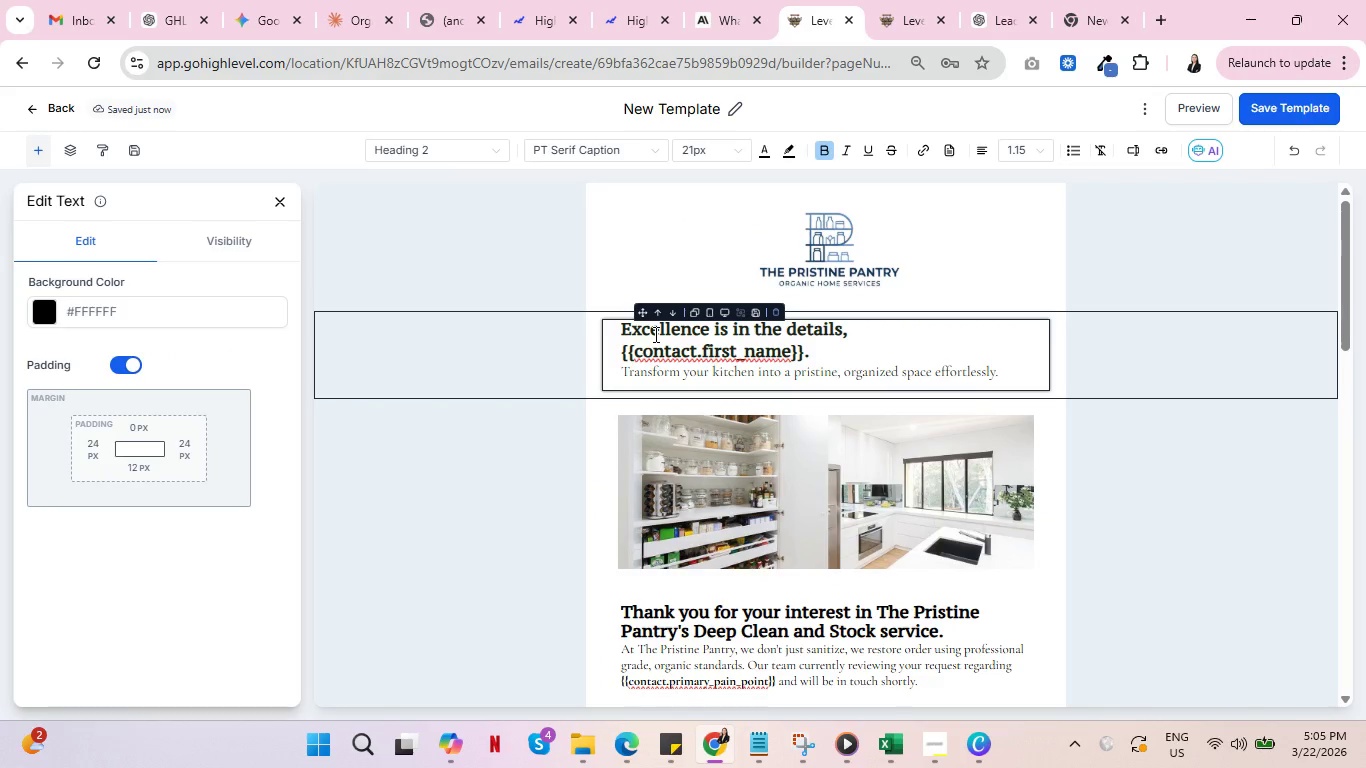 
left_click([654, 334])
 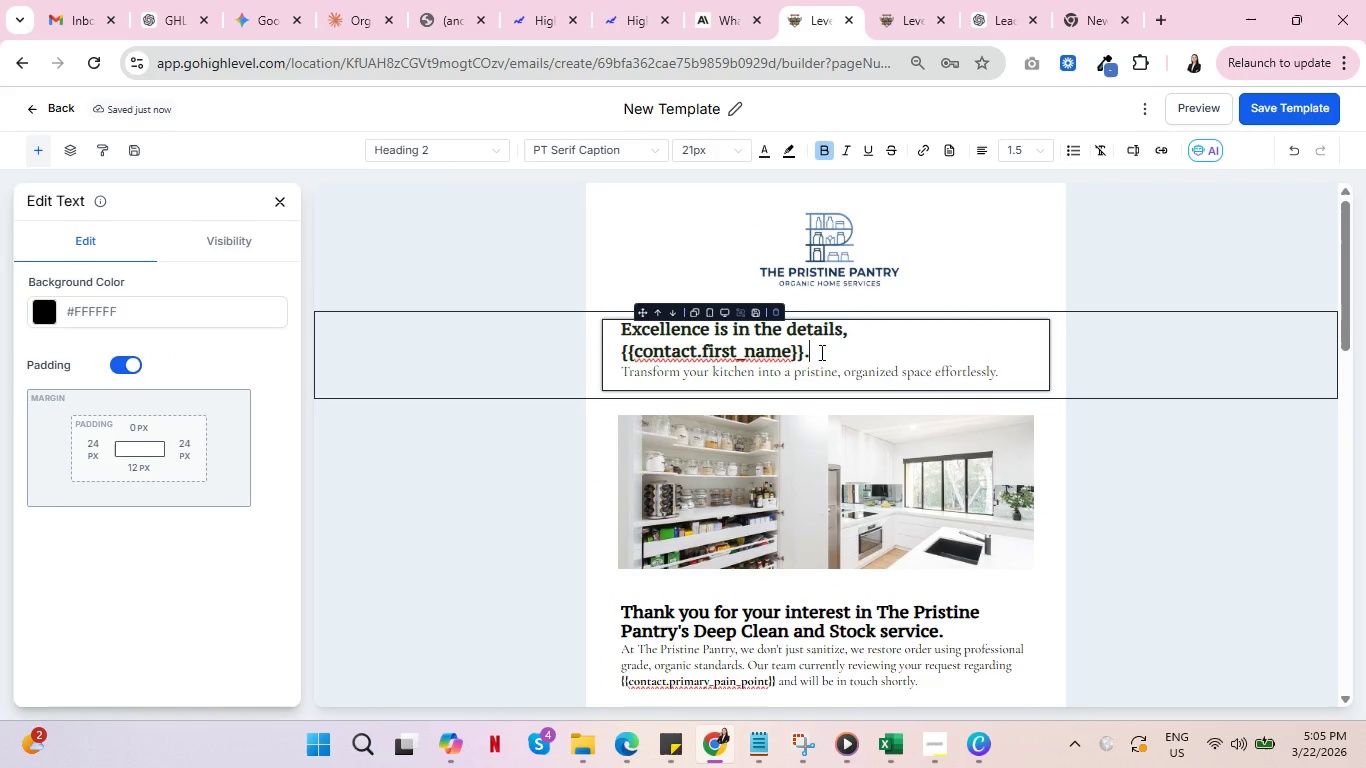 
left_click_drag(start_coordinate=[820, 352], to_coordinate=[615, 325])
 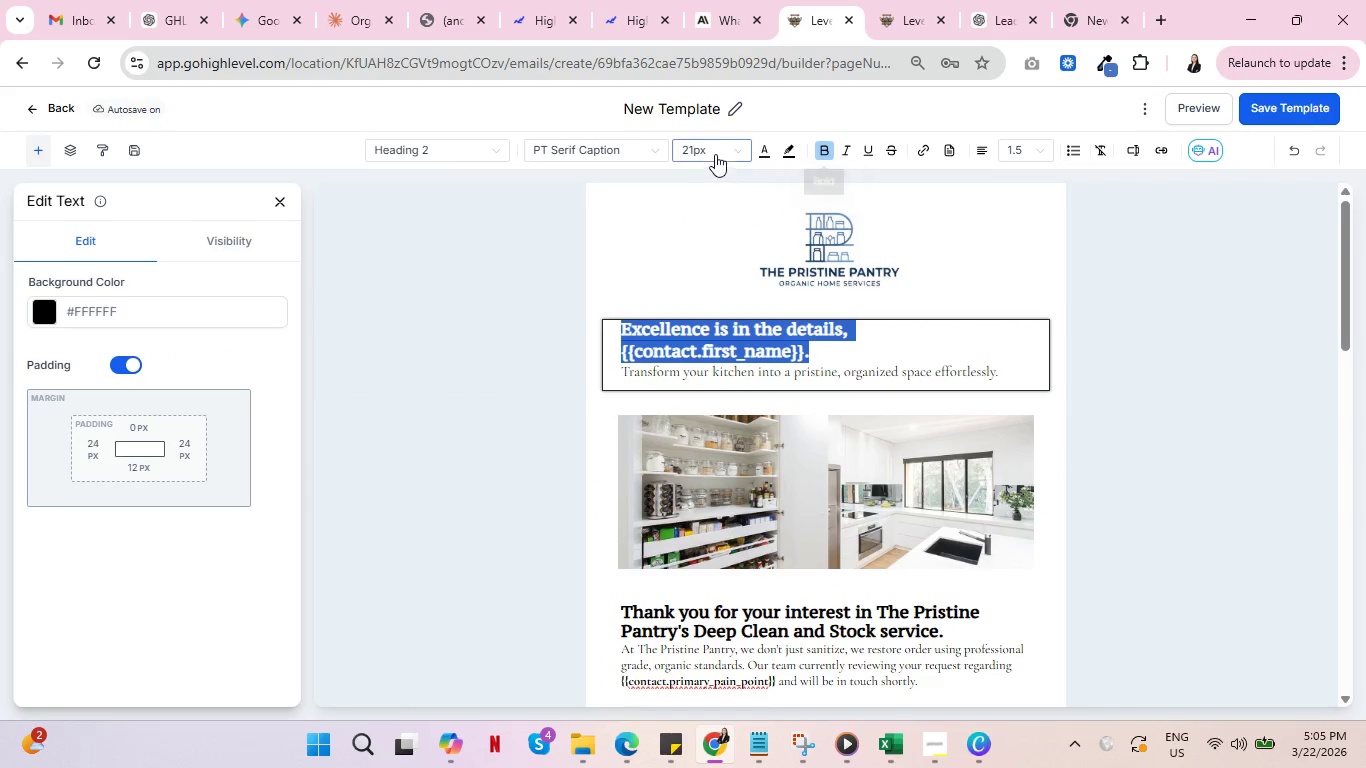 
left_click([714, 153])
 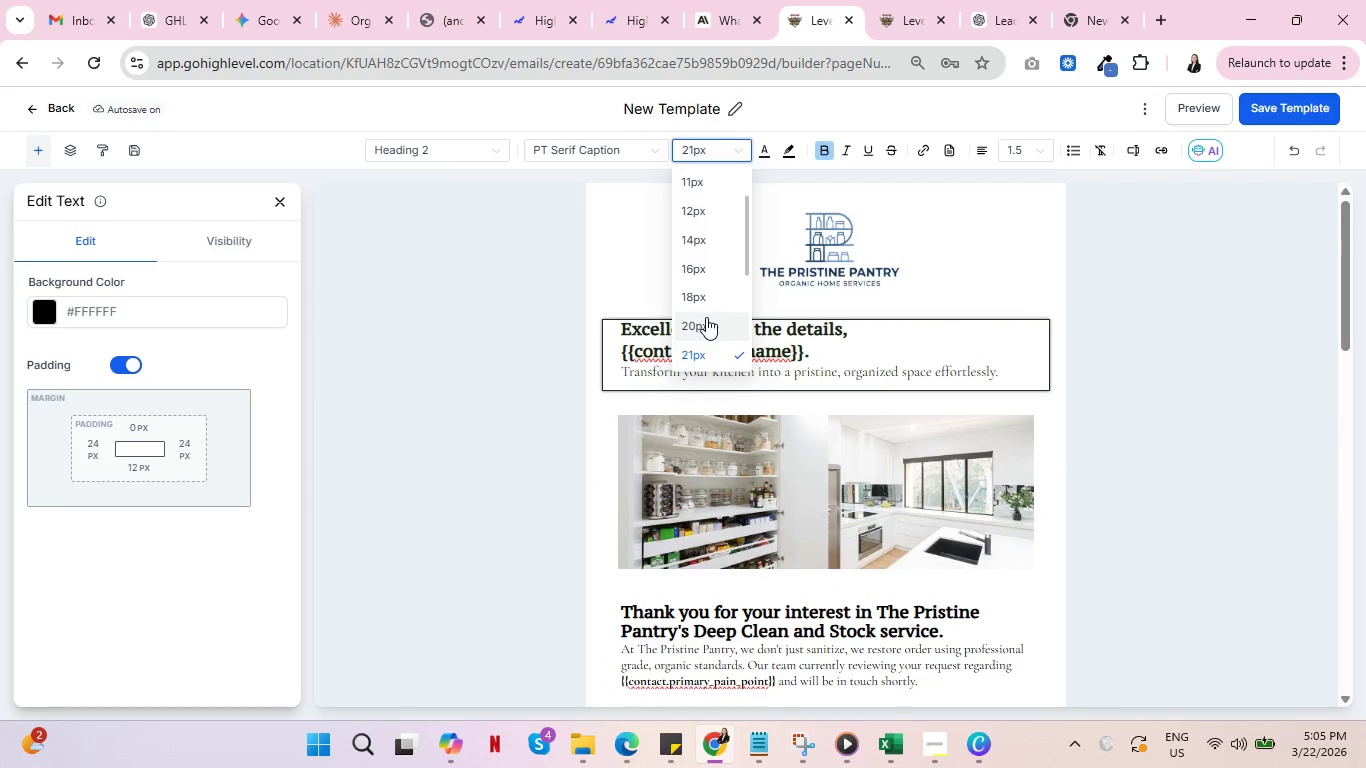 
left_click([707, 319])
 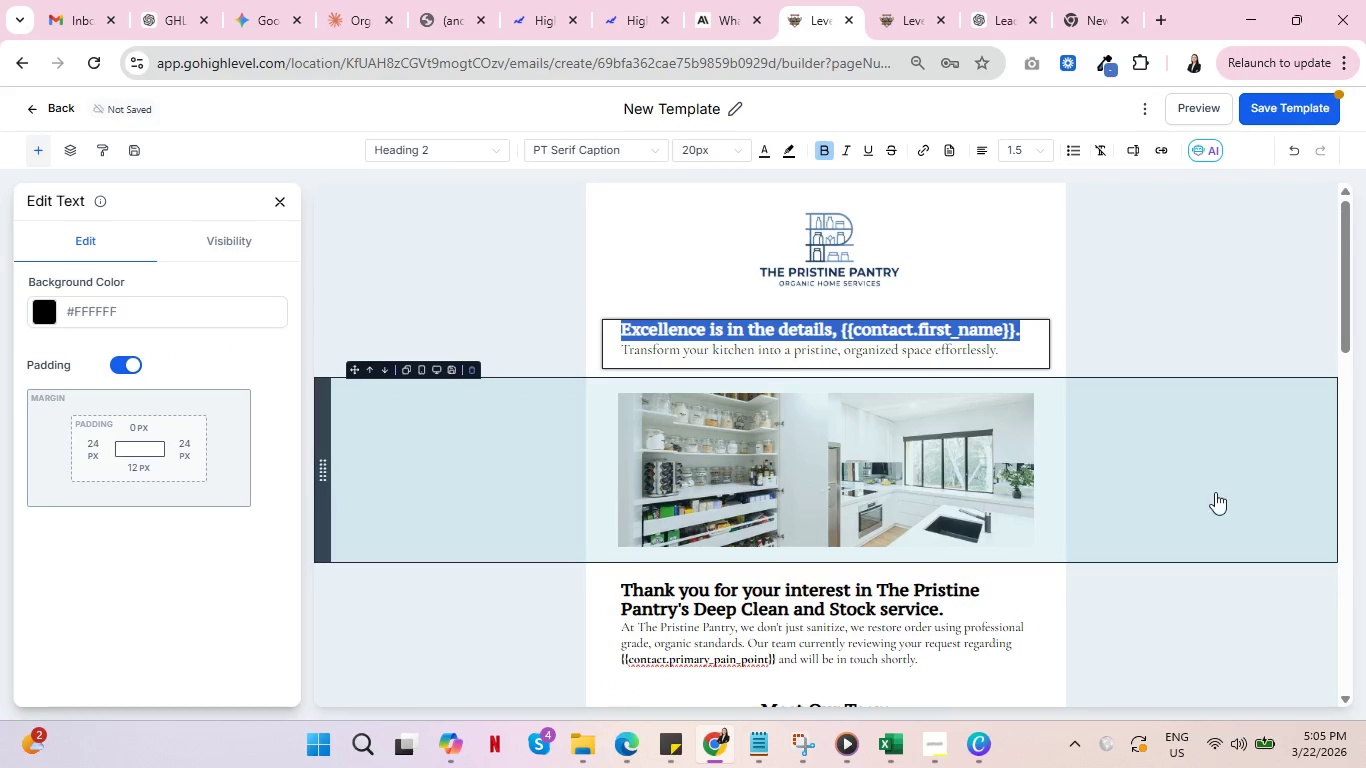 
left_click([1241, 487])
 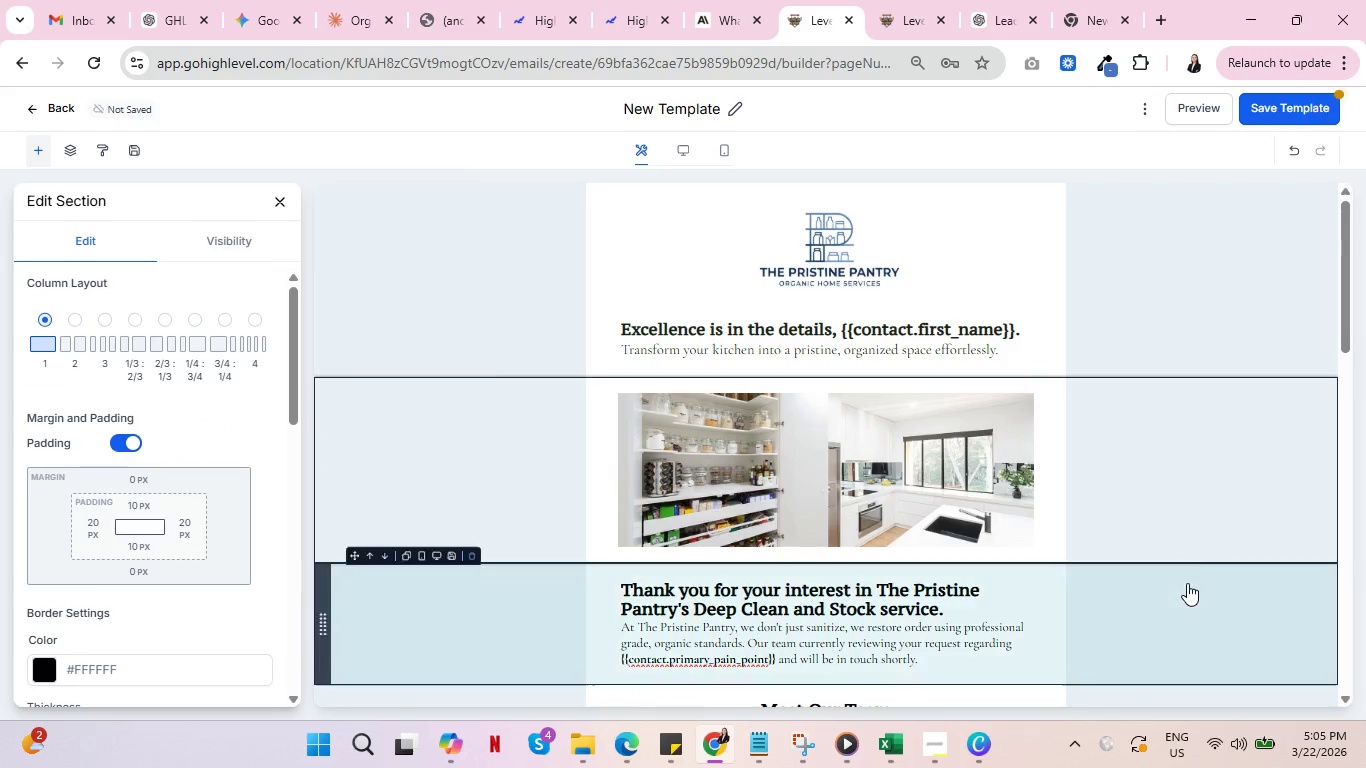 
scroll: coordinate [1201, 559], scroll_direction: down, amount: 2.0
 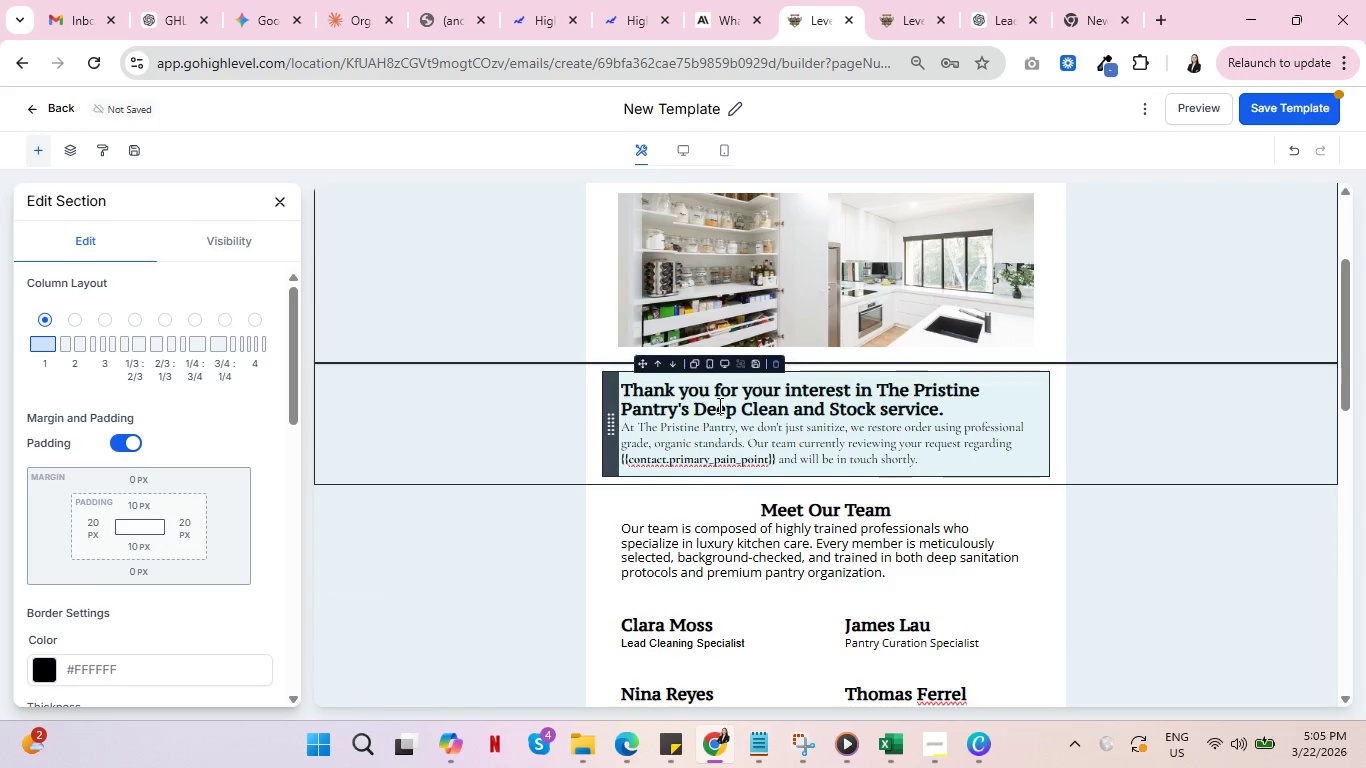 
double_click([717, 404])
 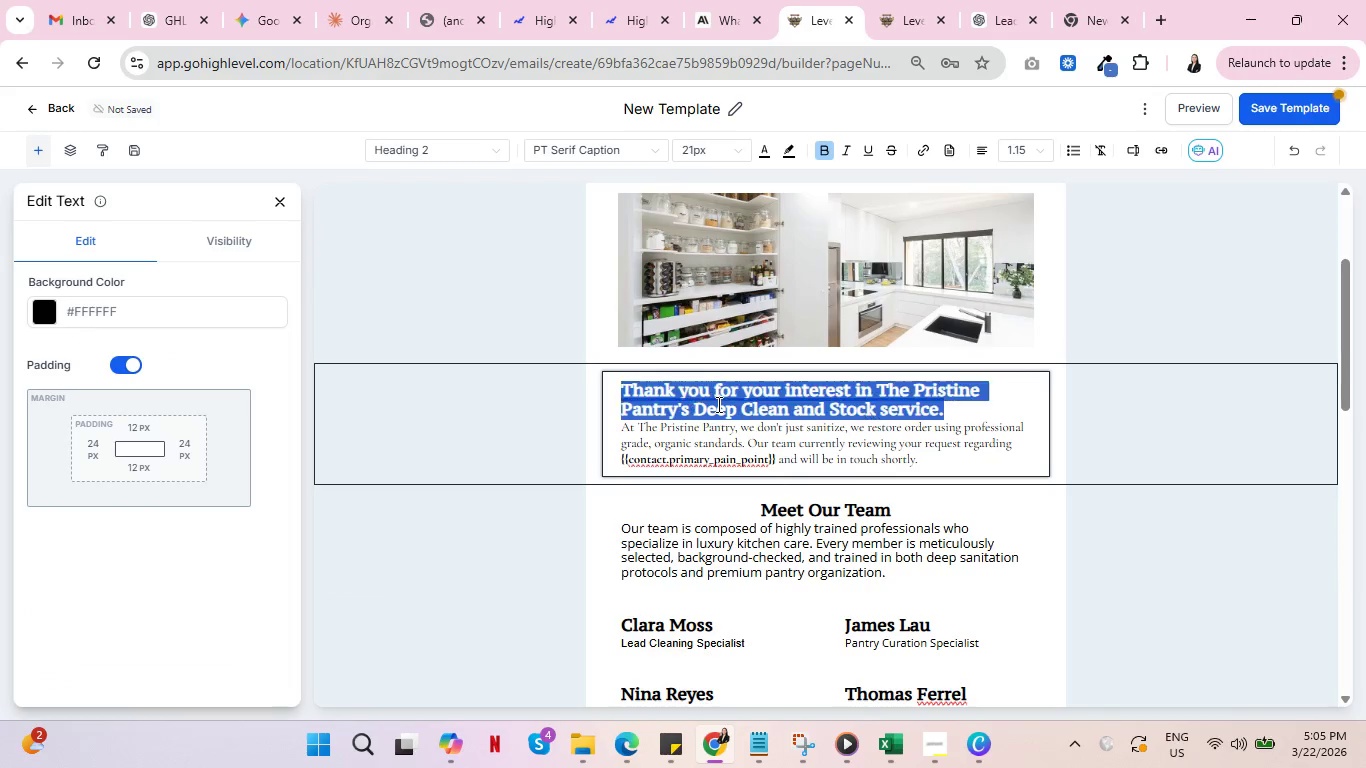 
triple_click([717, 404])
 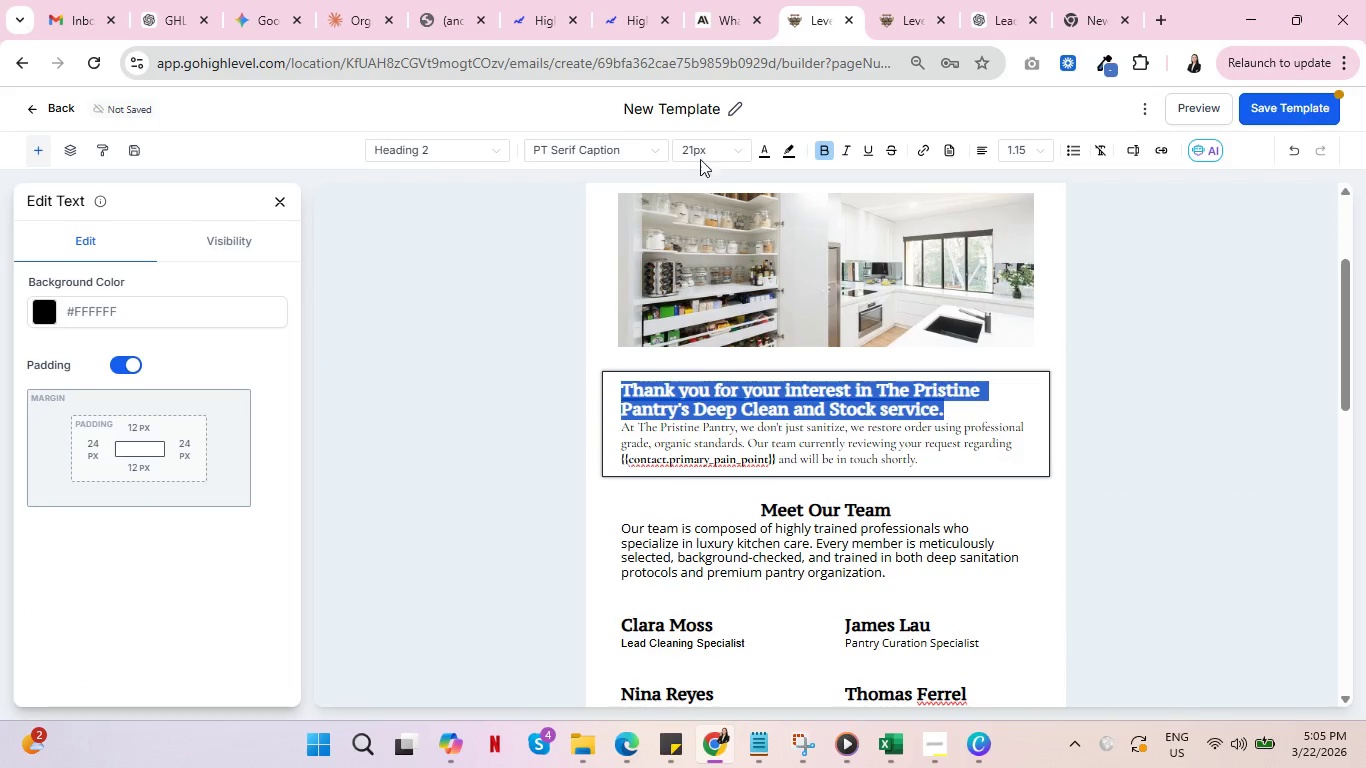 
left_click([707, 154])
 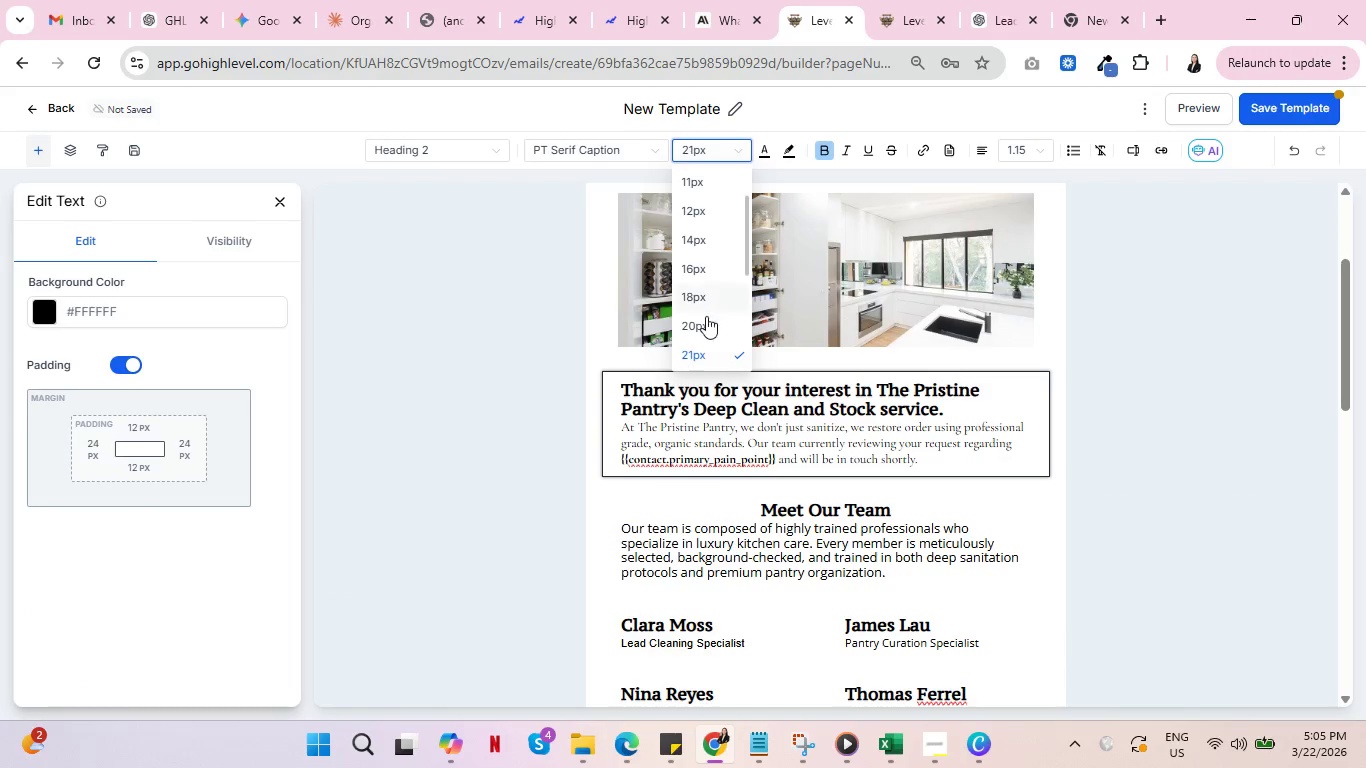 
left_click([704, 319])
 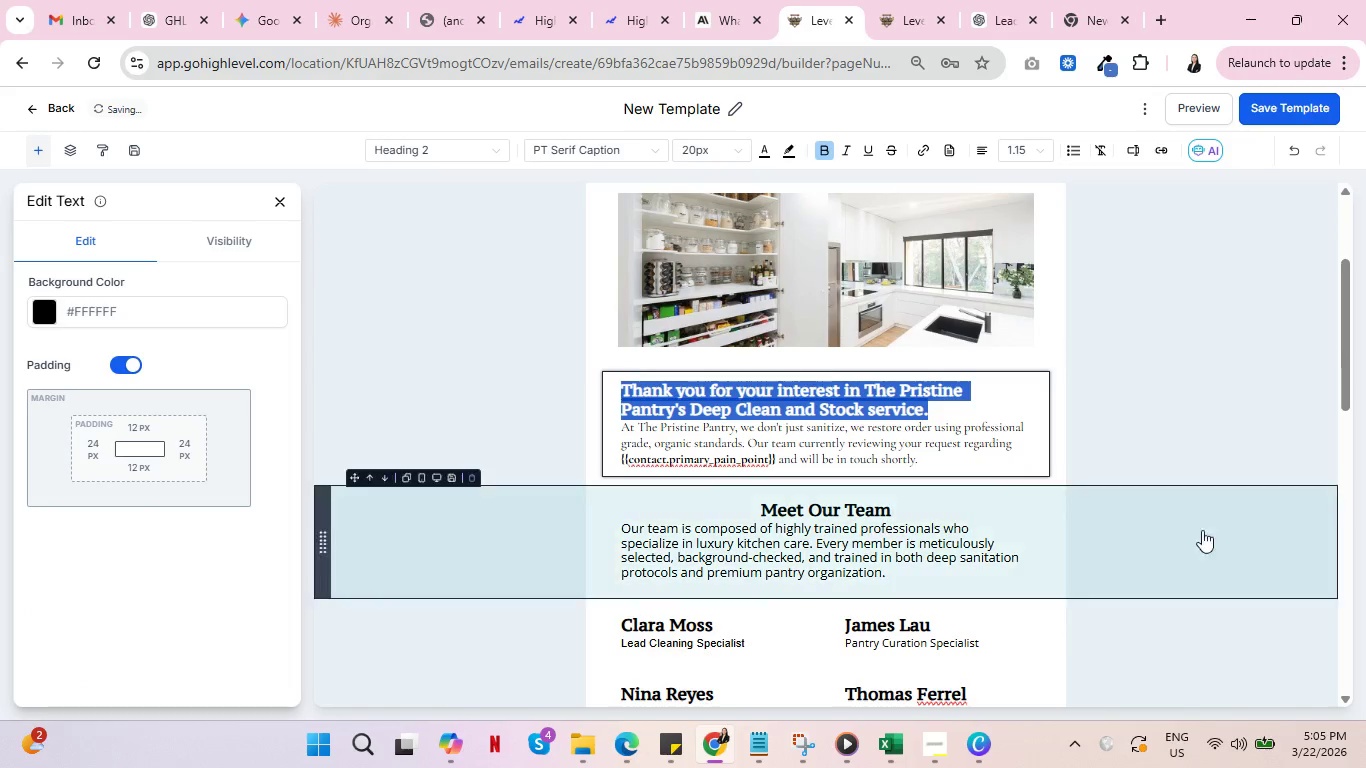 
left_click([1229, 541])
 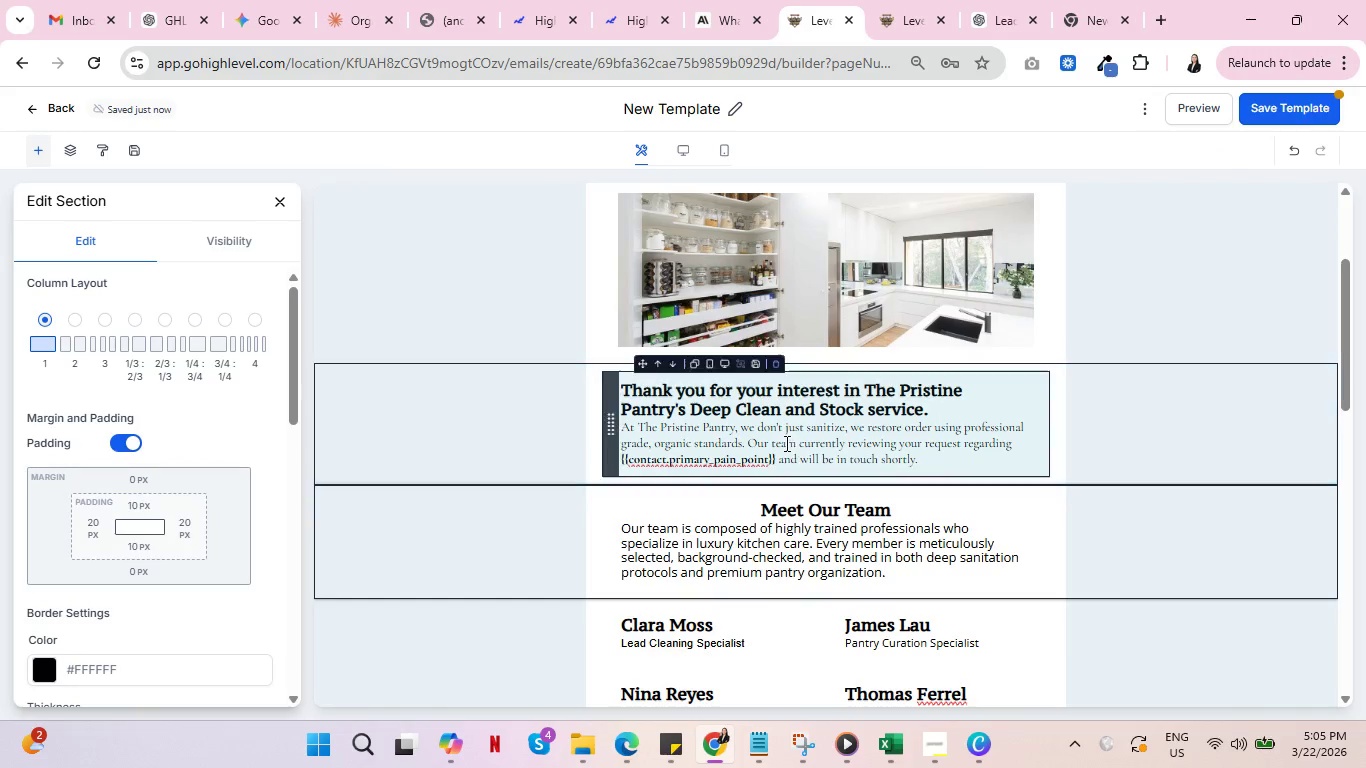 
left_click([775, 435])
 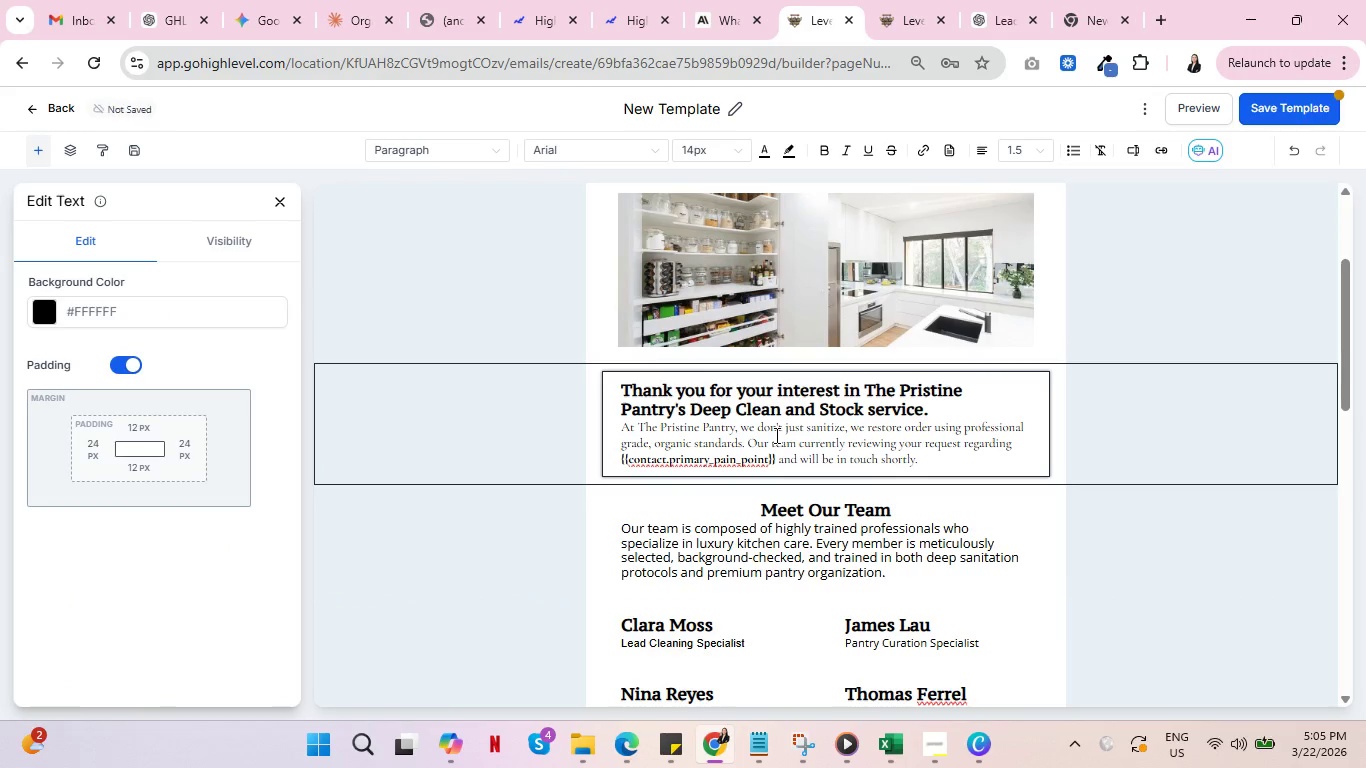 
scroll: coordinate [775, 435], scroll_direction: down, amount: 1.0
 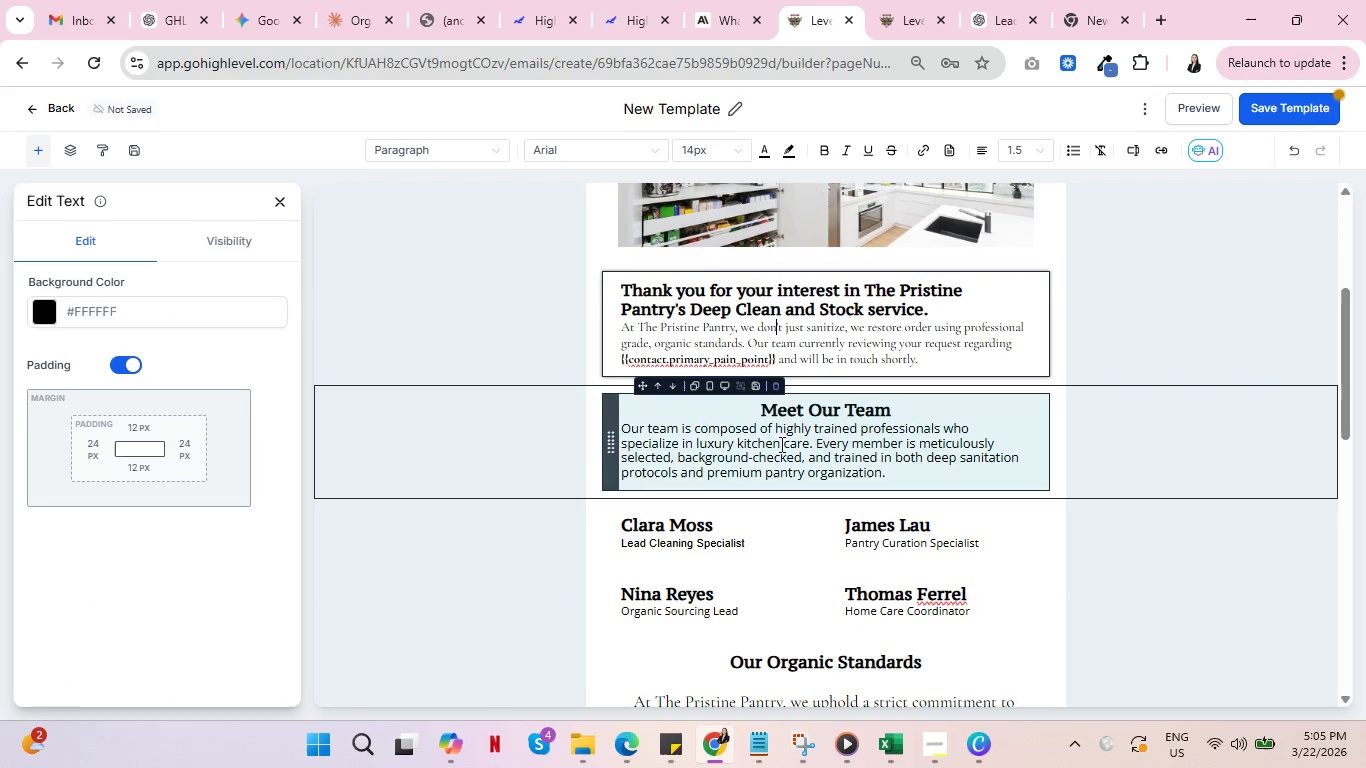 
left_click([780, 444])
 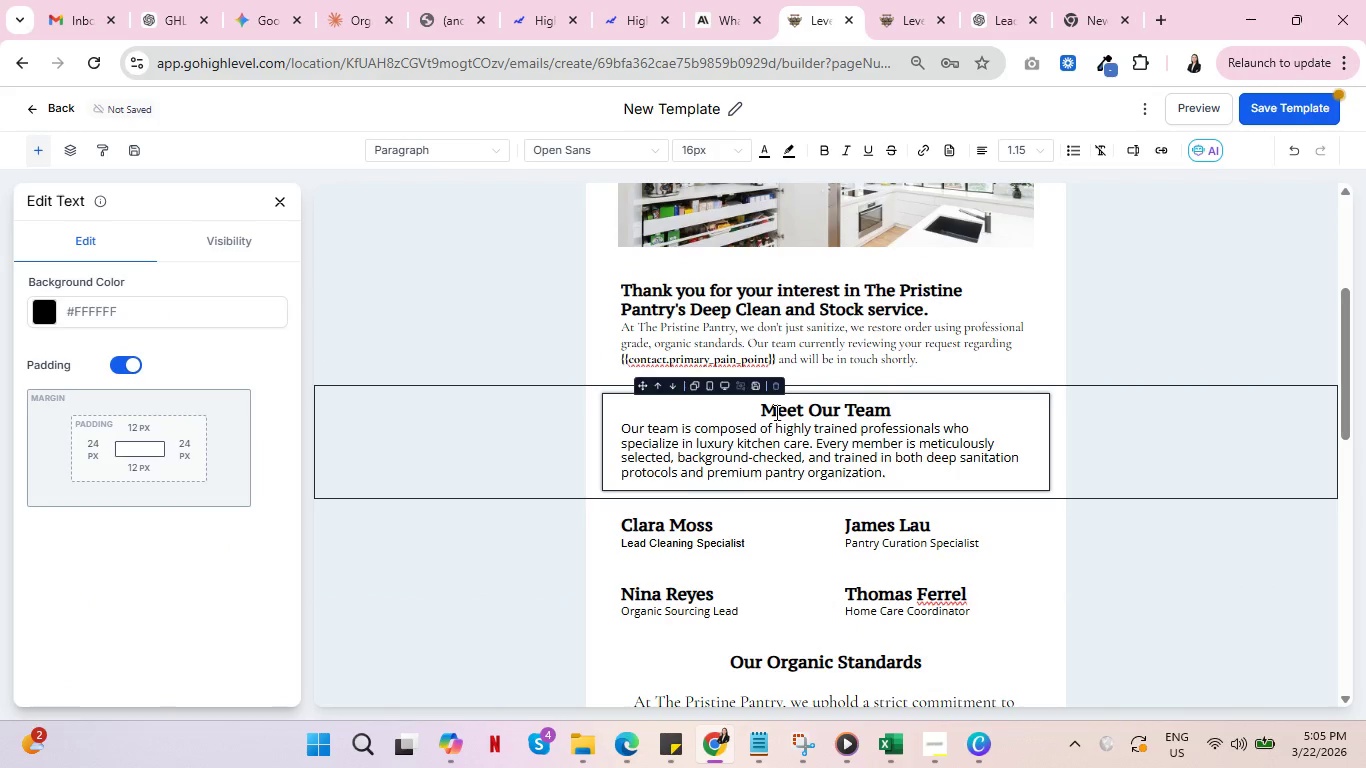 
double_click([775, 412])
 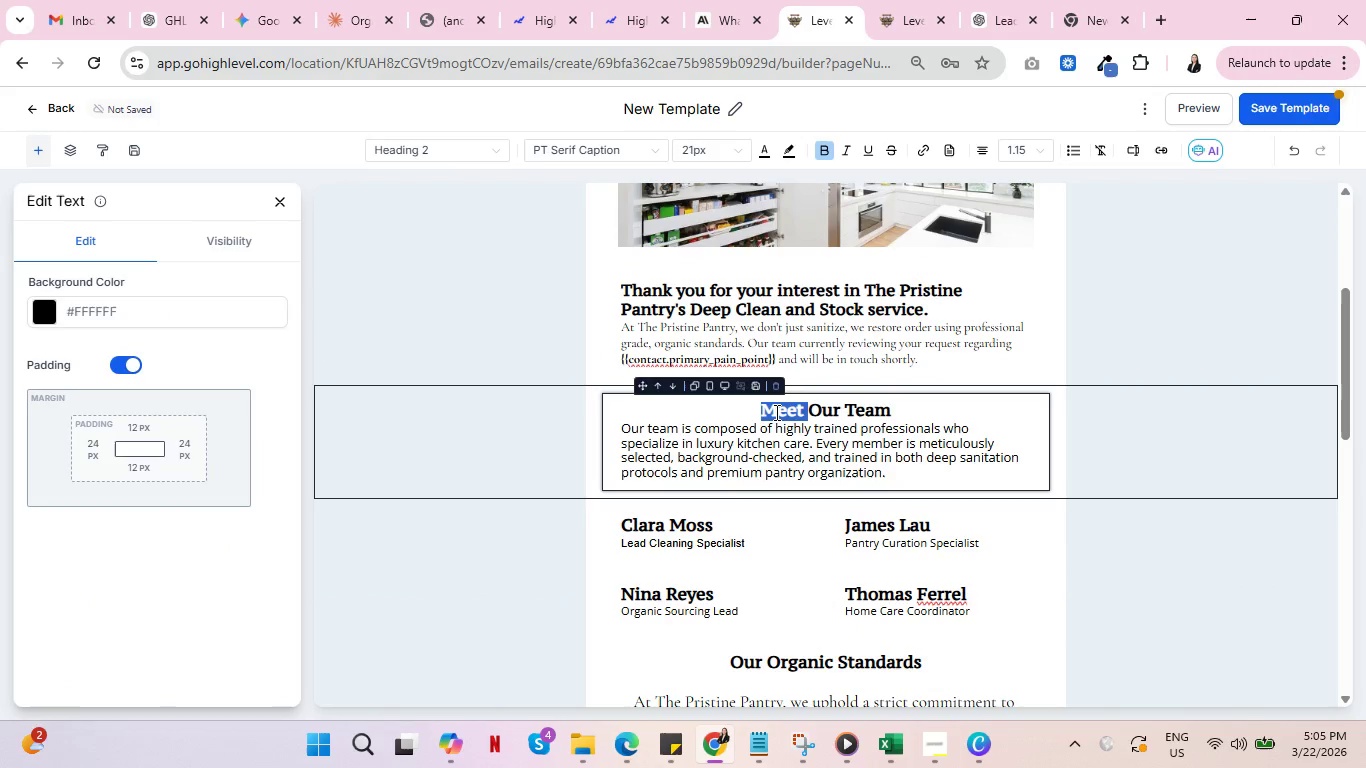 
triple_click([775, 412])
 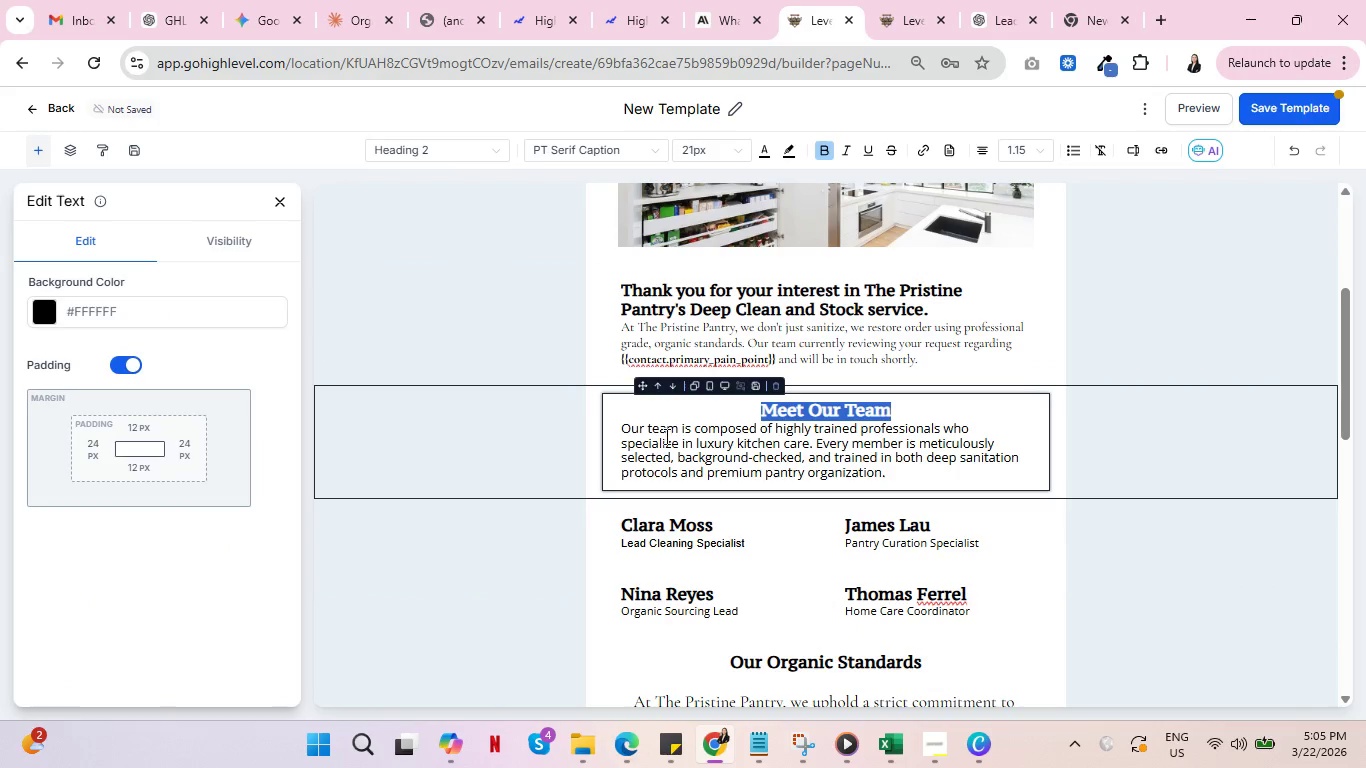 
double_click([664, 438])
 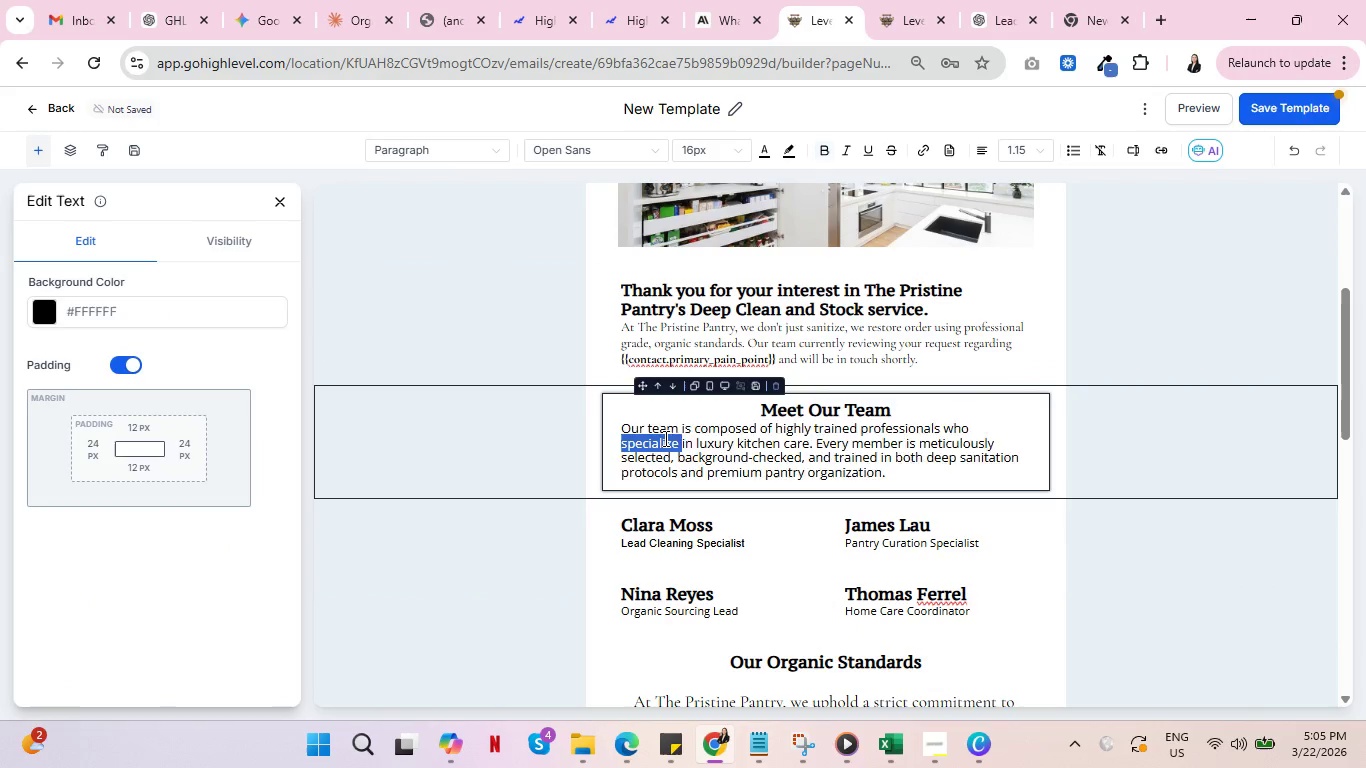 
triple_click([664, 438])
 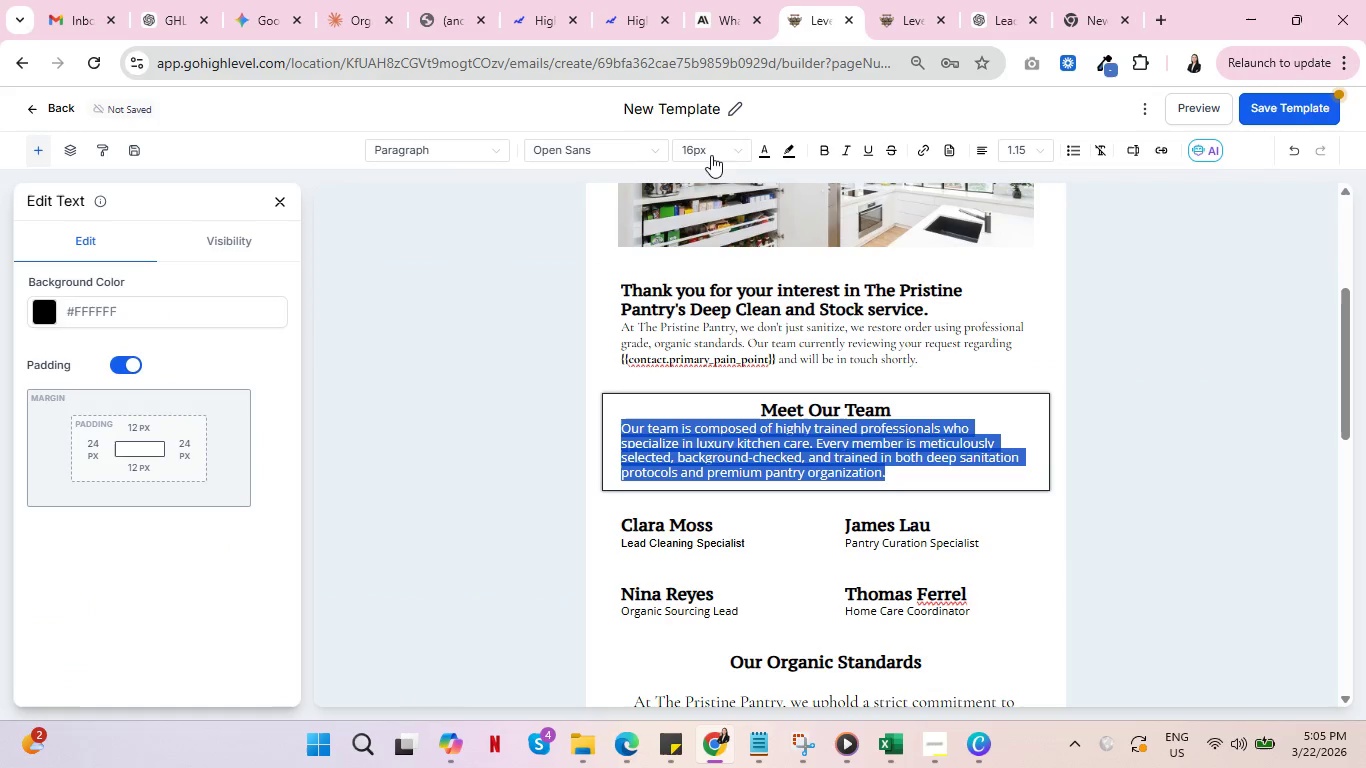 
left_click([719, 144])
 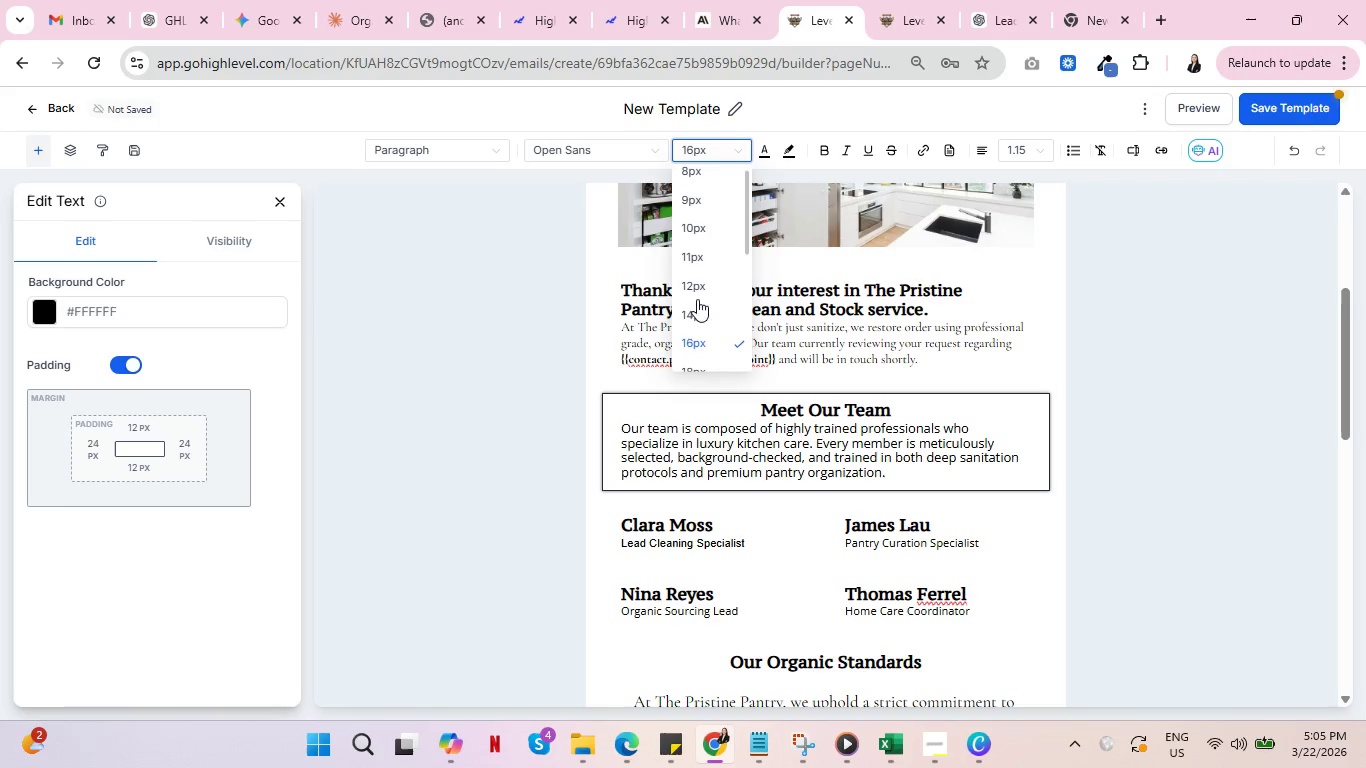 
left_click([695, 312])
 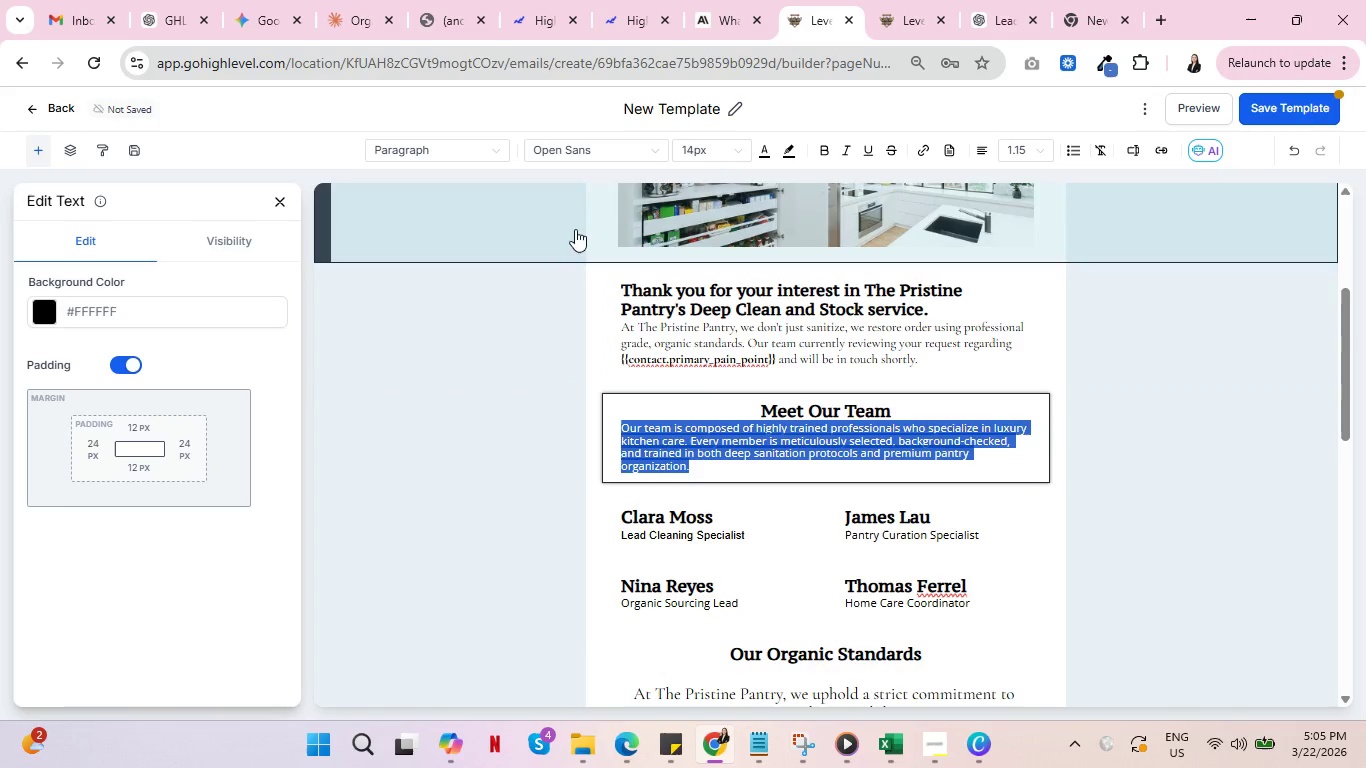 
left_click([629, 154])
 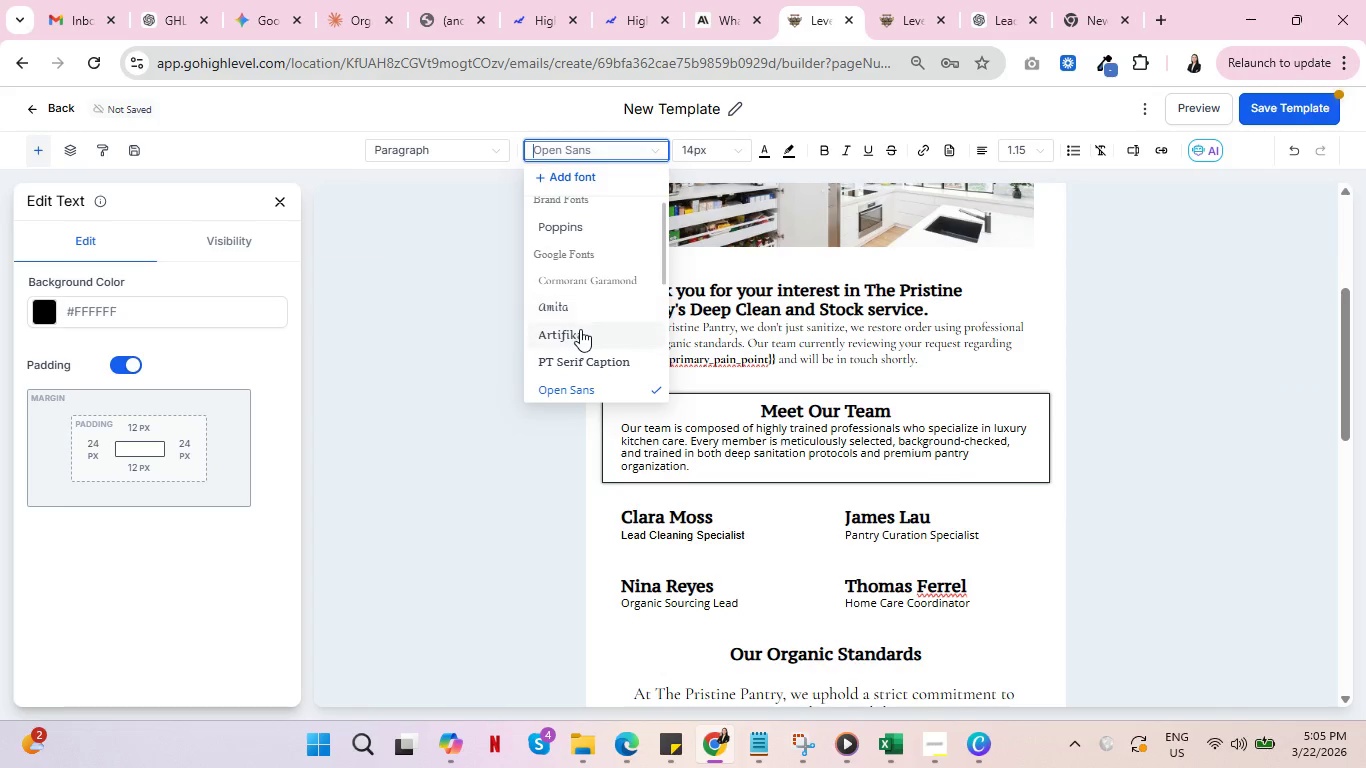 
left_click([596, 285])
 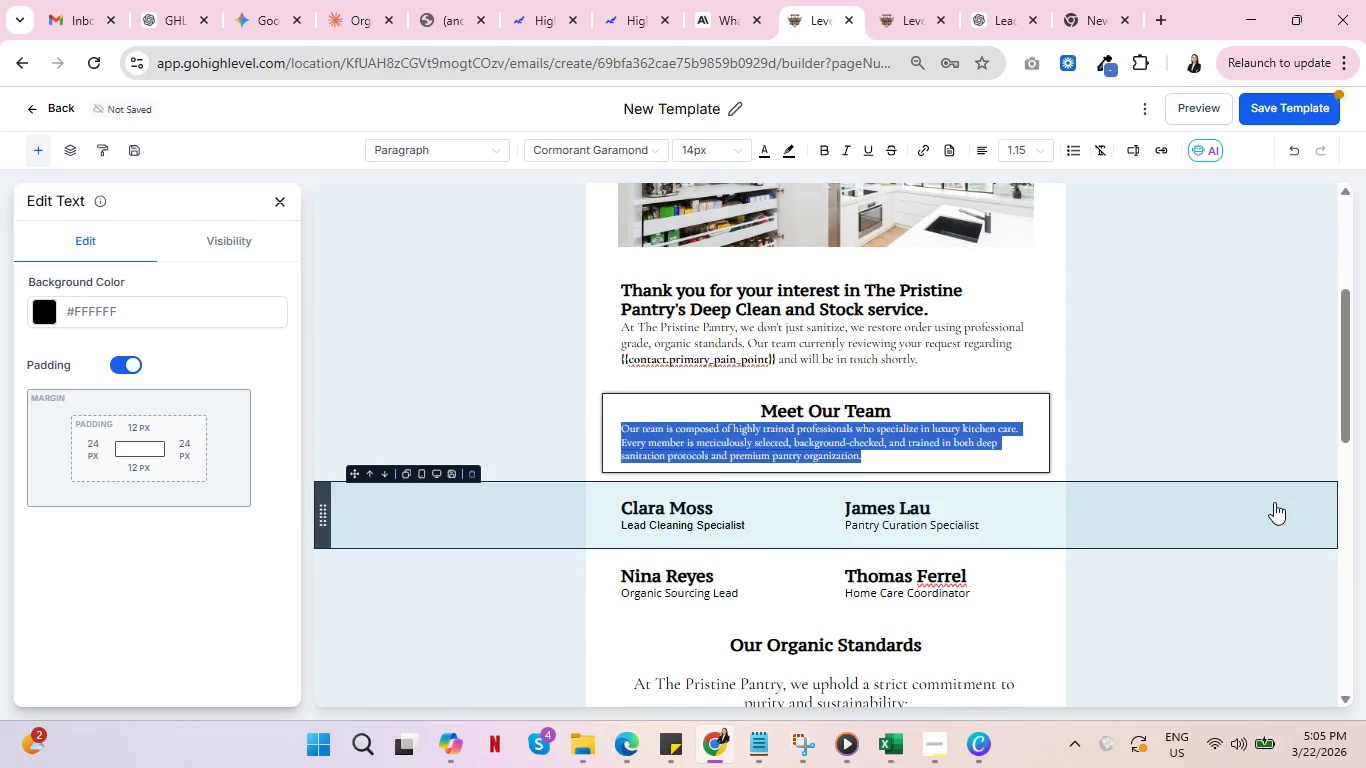 
left_click([1274, 502])
 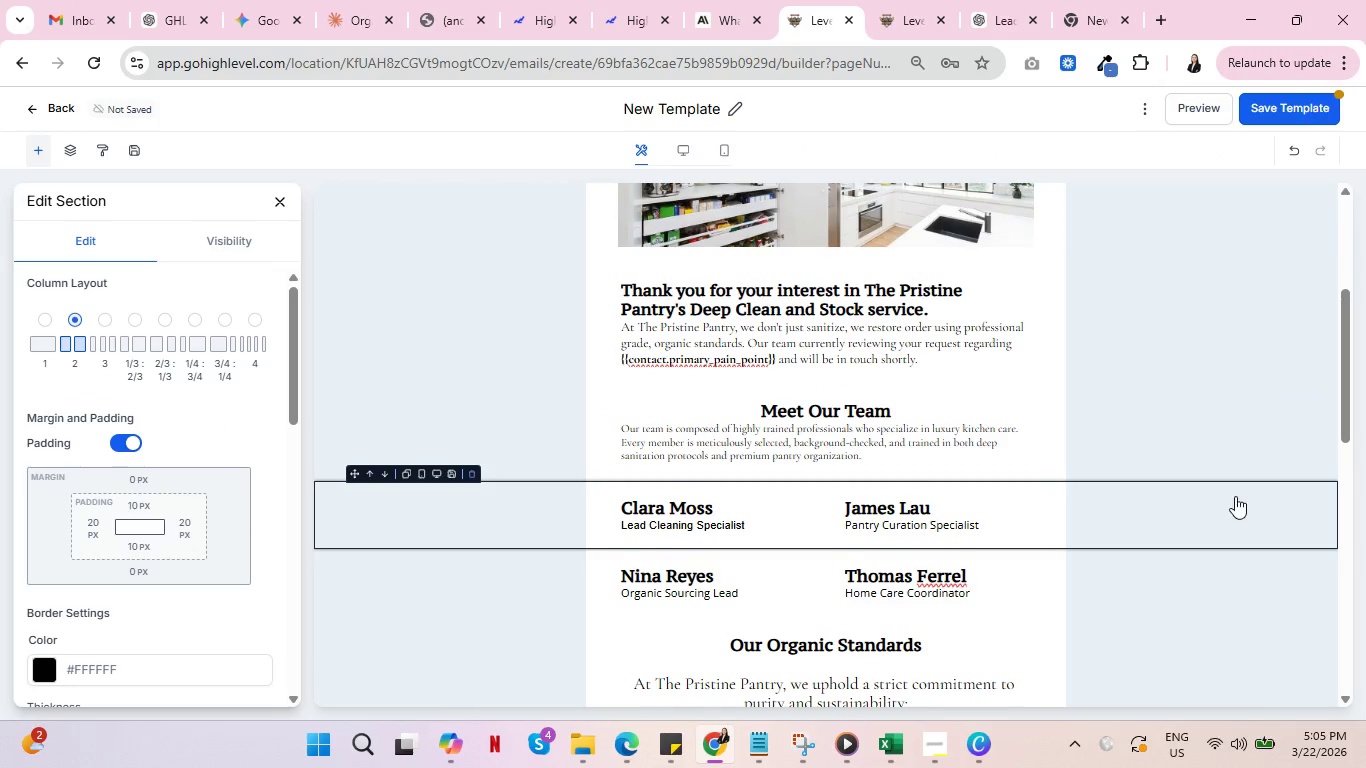 
scroll: coordinate [1240, 495], scroll_direction: up, amount: 4.0
 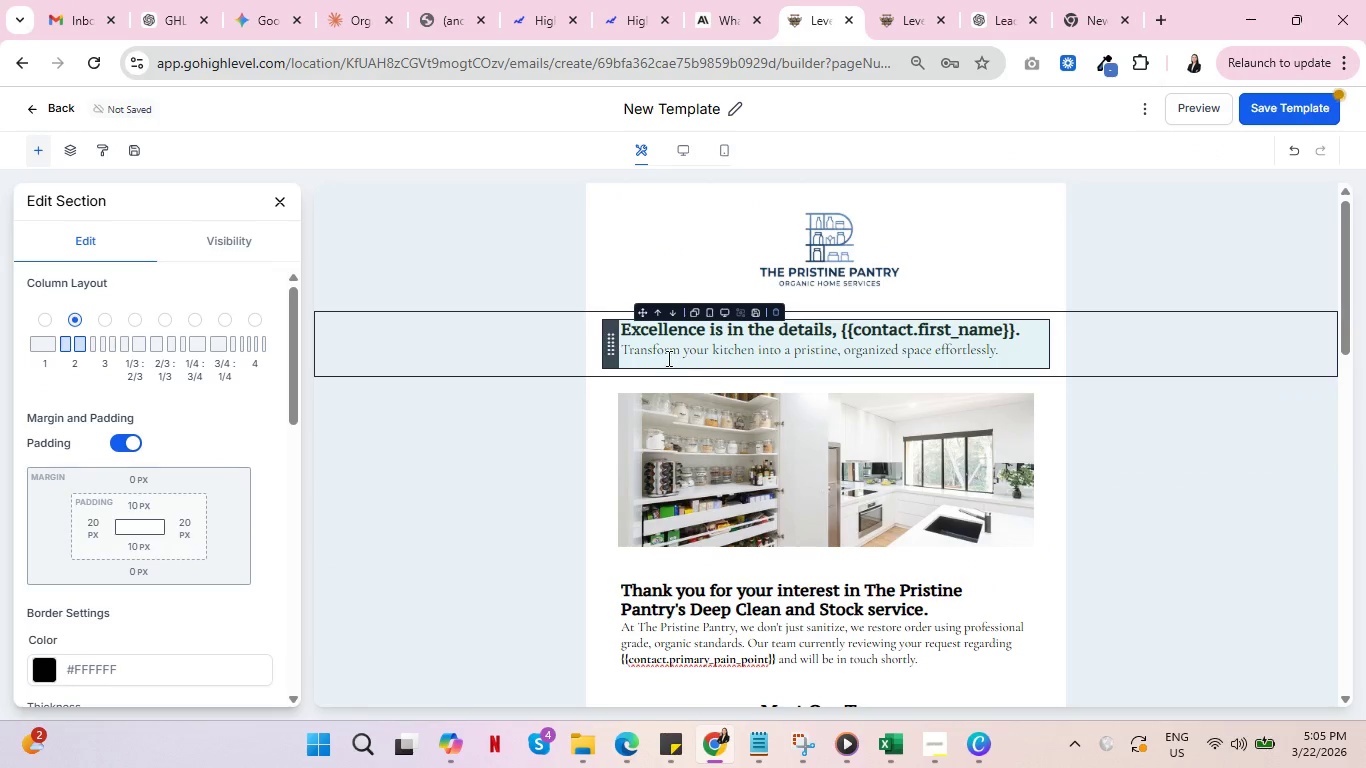 
double_click([667, 358])
 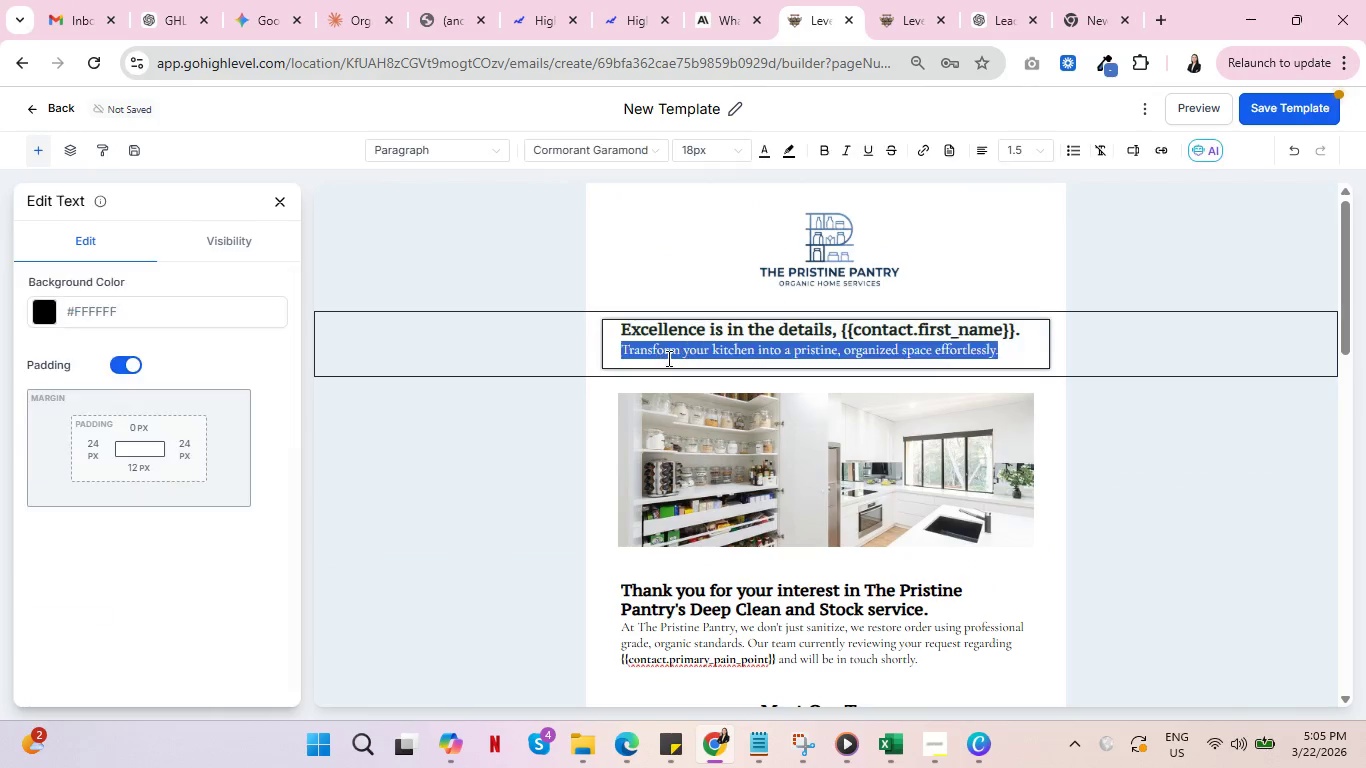 
triple_click([667, 358])
 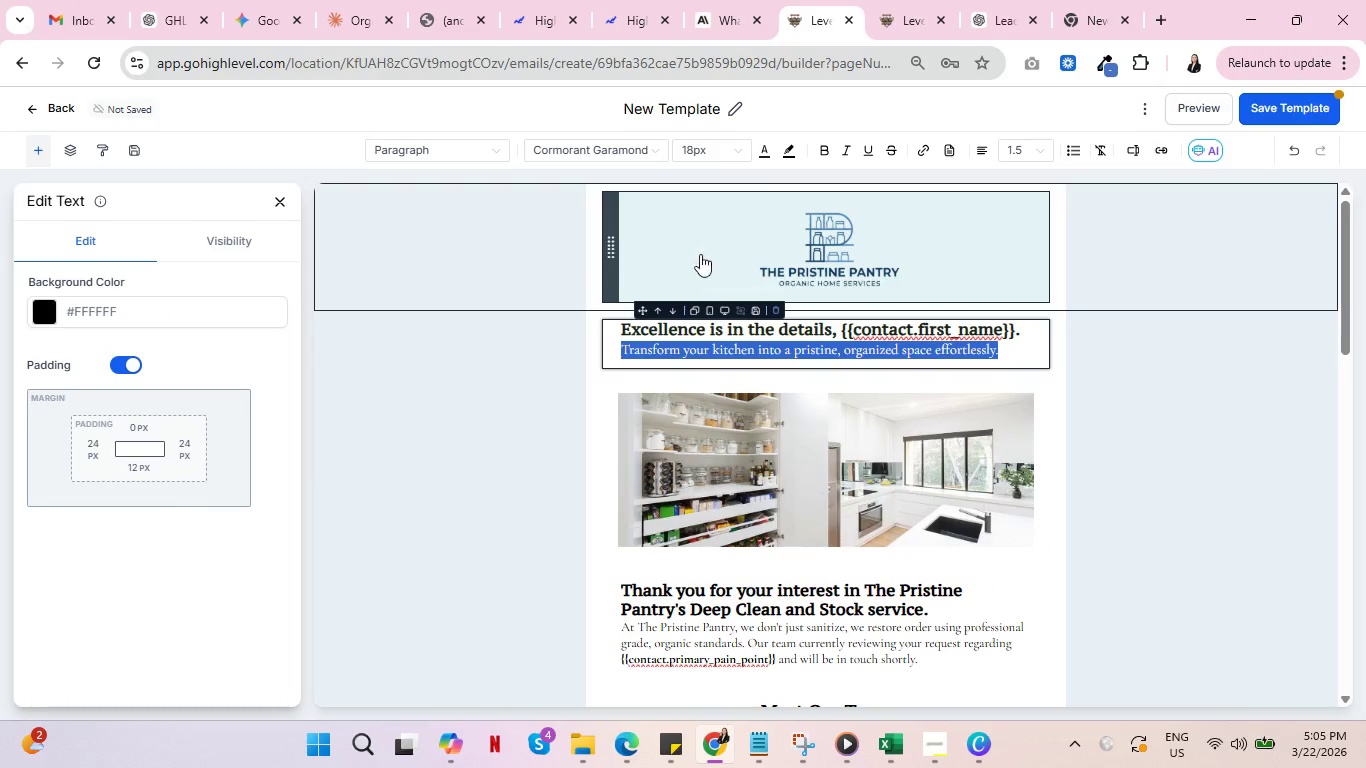 
scroll: coordinate [792, 503], scroll_direction: down, amount: 2.0
 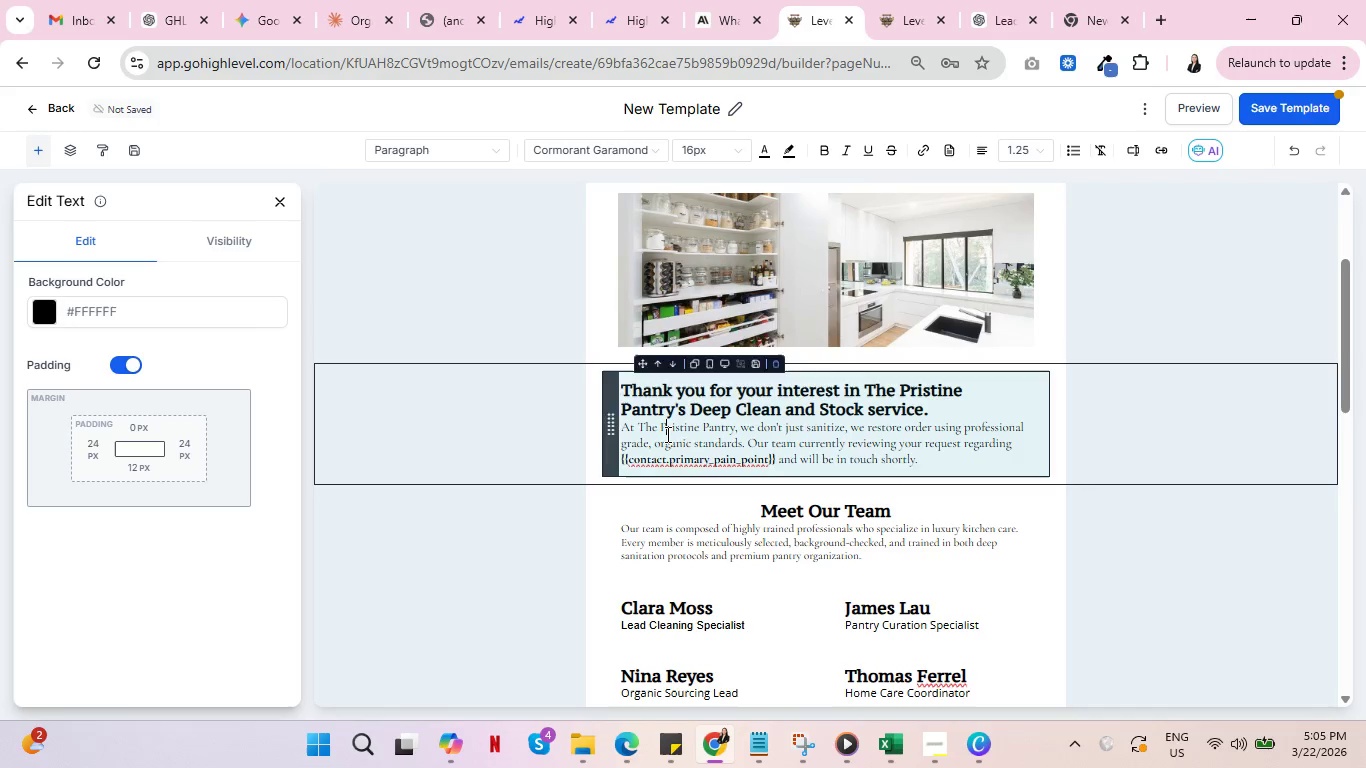 
double_click([666, 434])
 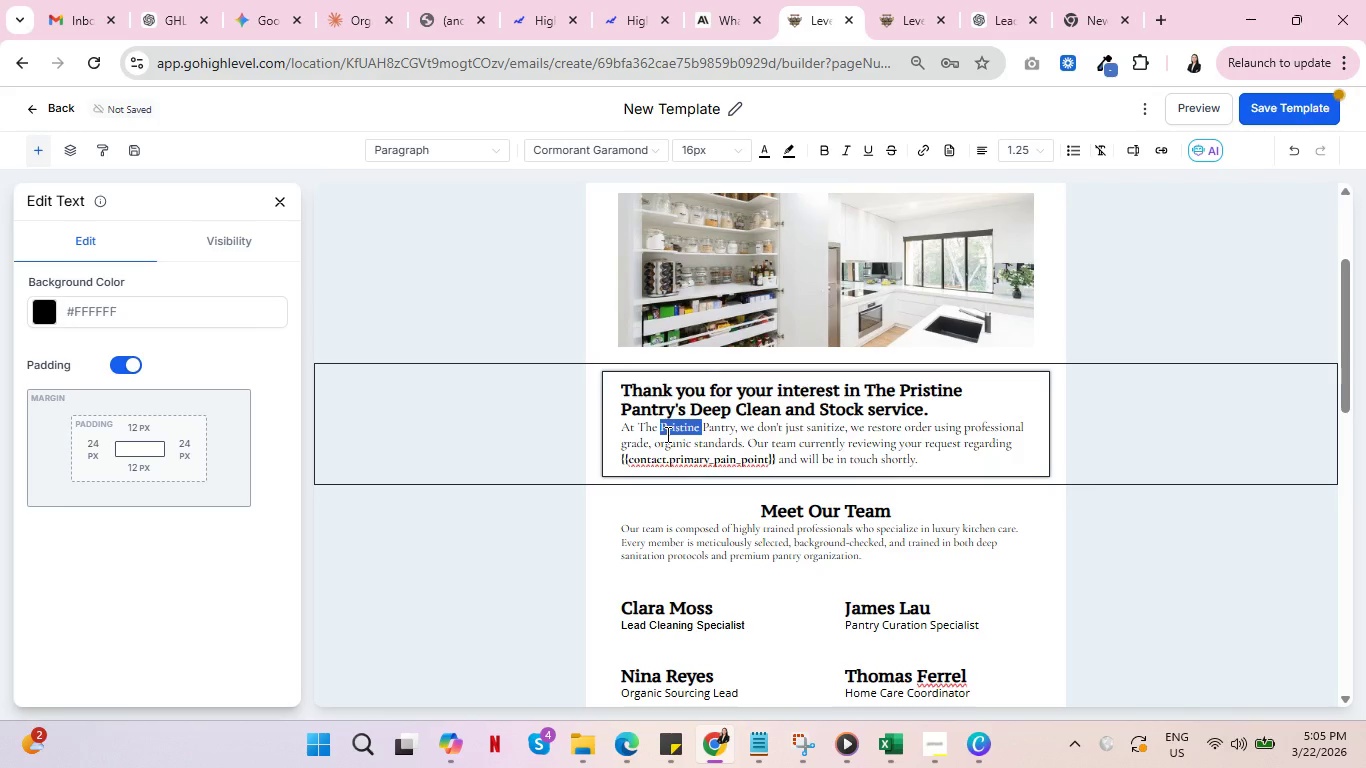 
triple_click([666, 434])
 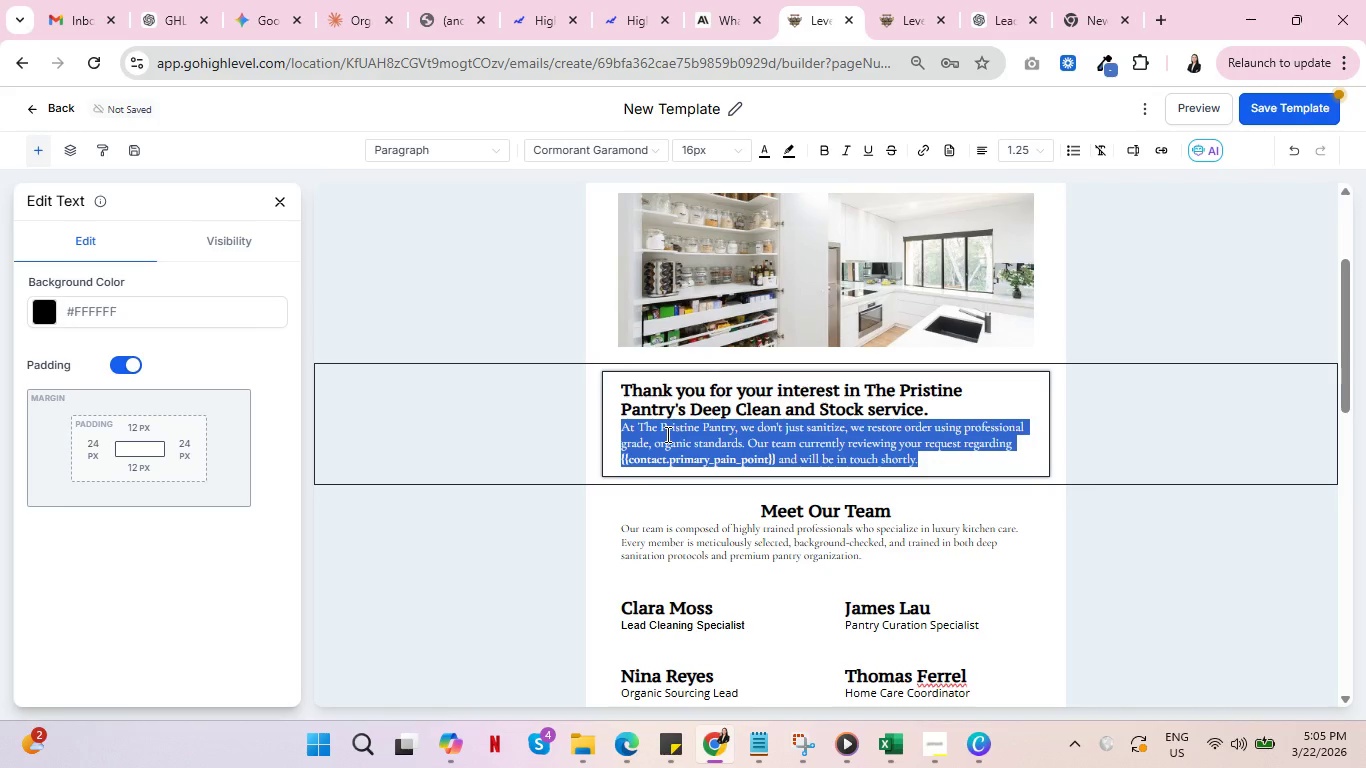 
triple_click([666, 434])
 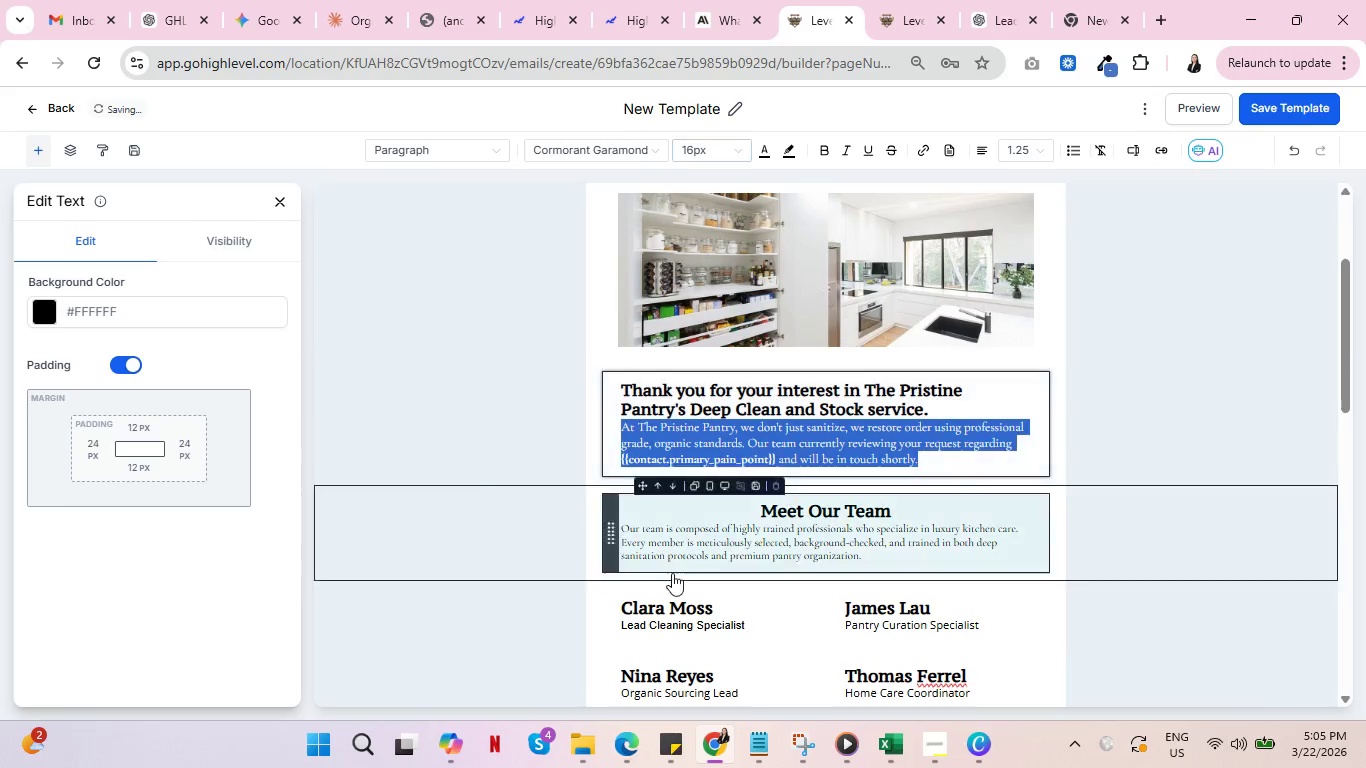 
double_click([649, 540])
 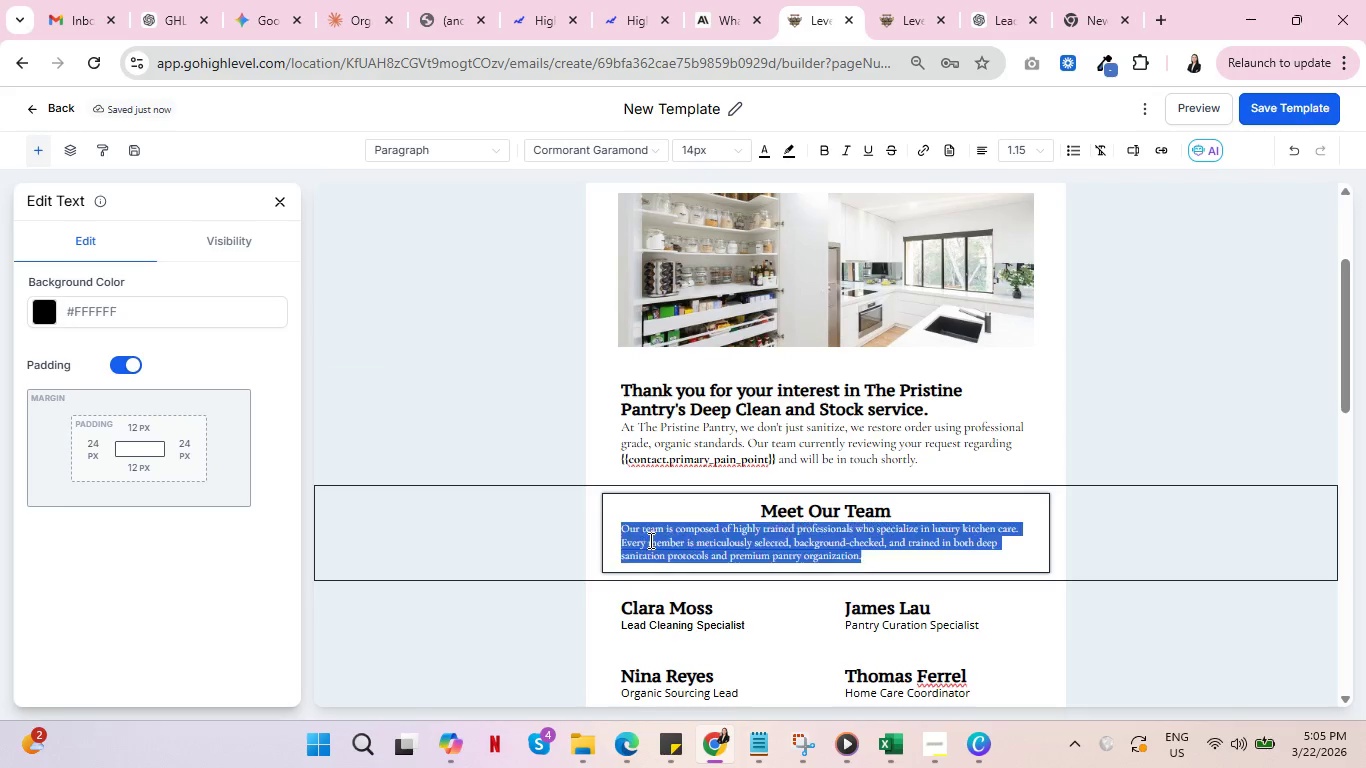 
triple_click([649, 540])
 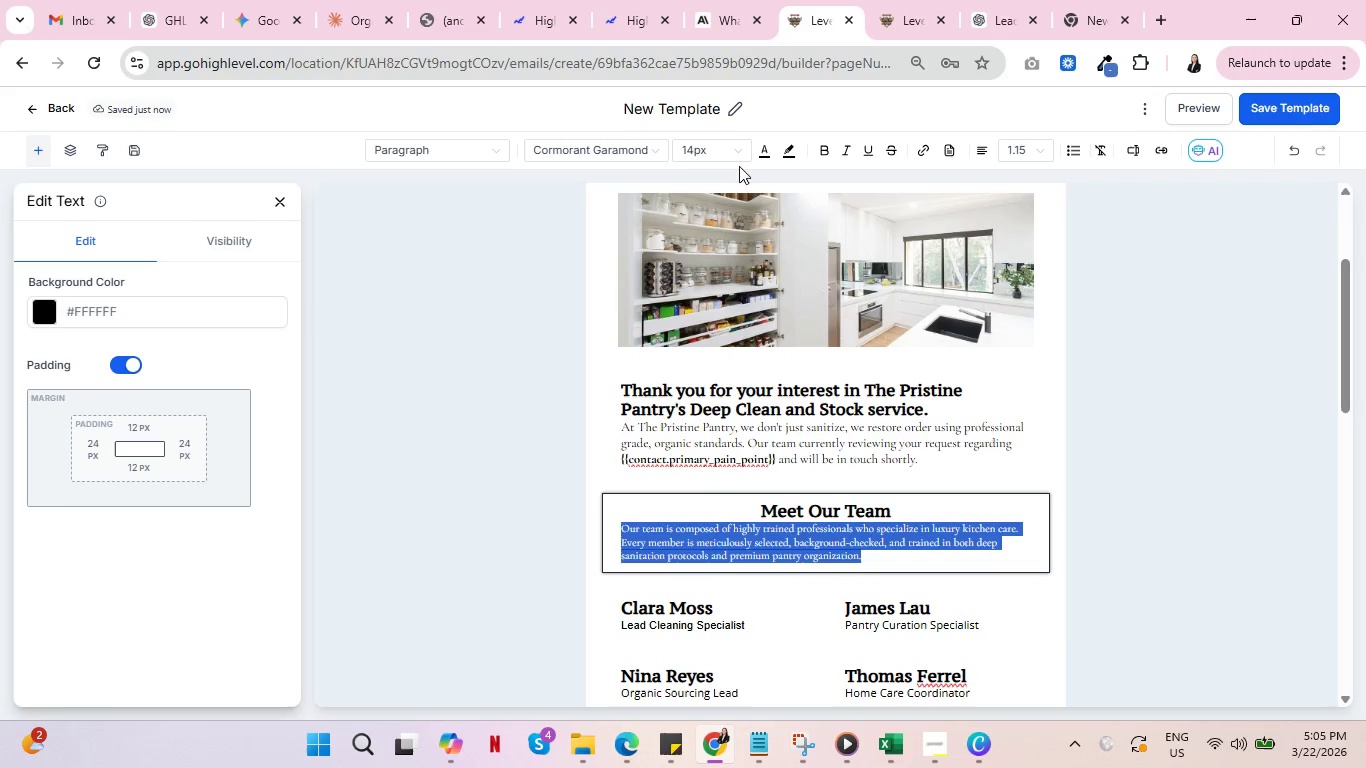 
left_click([733, 150])
 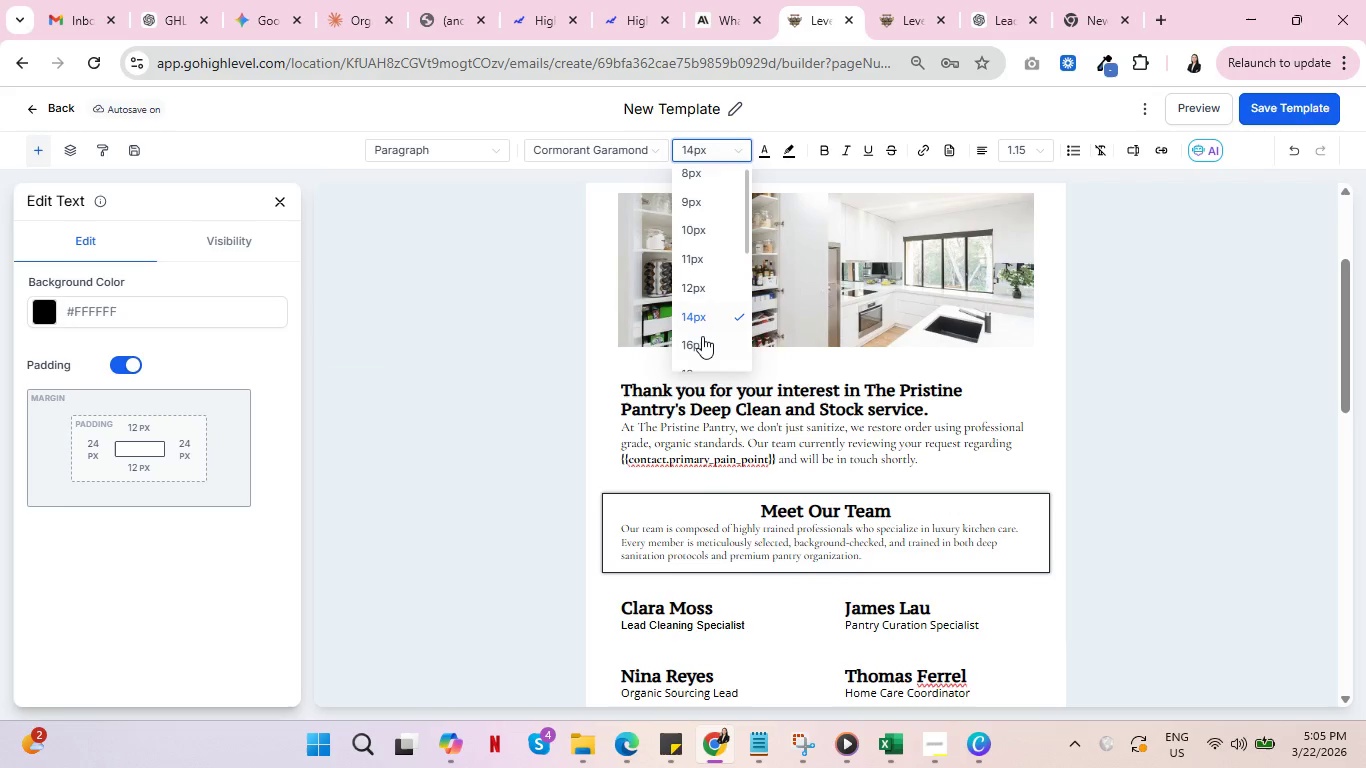 
left_click([703, 339])
 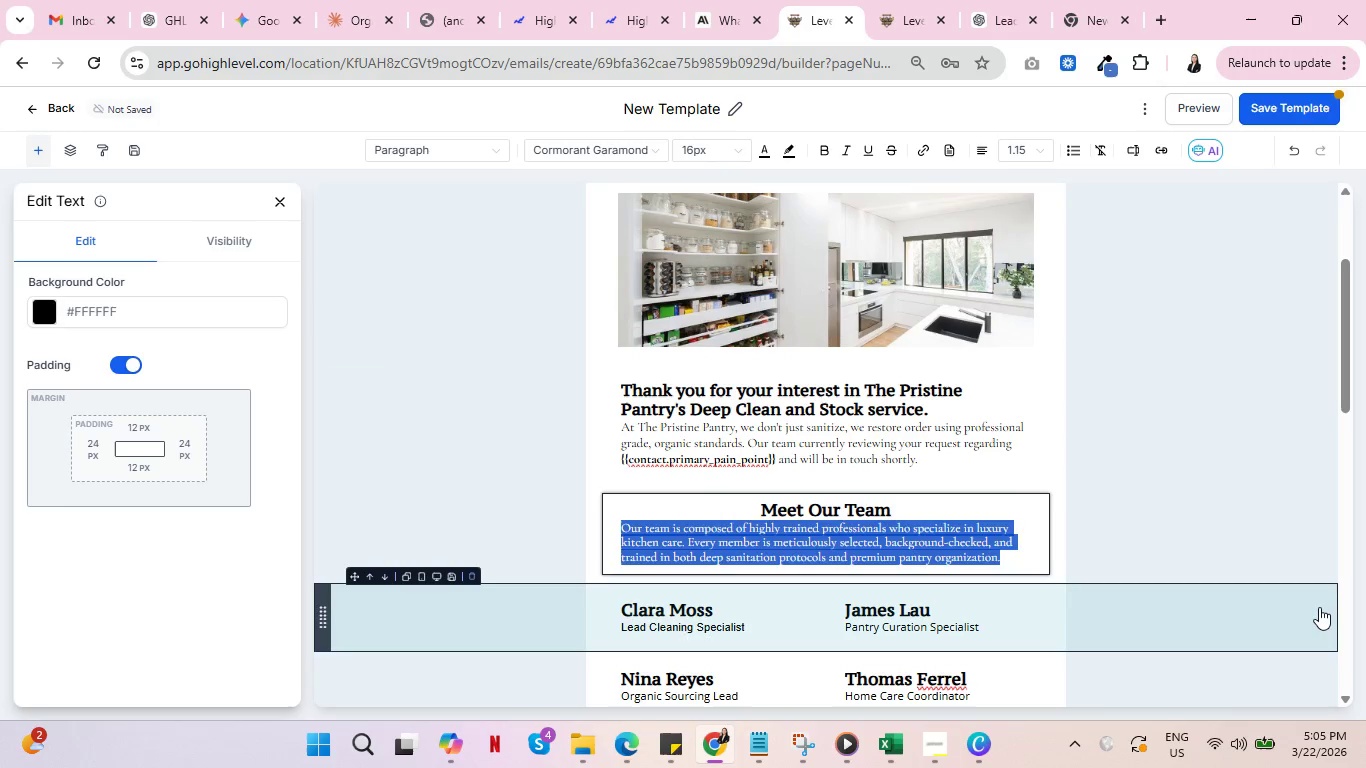 
left_click([1318, 607])
 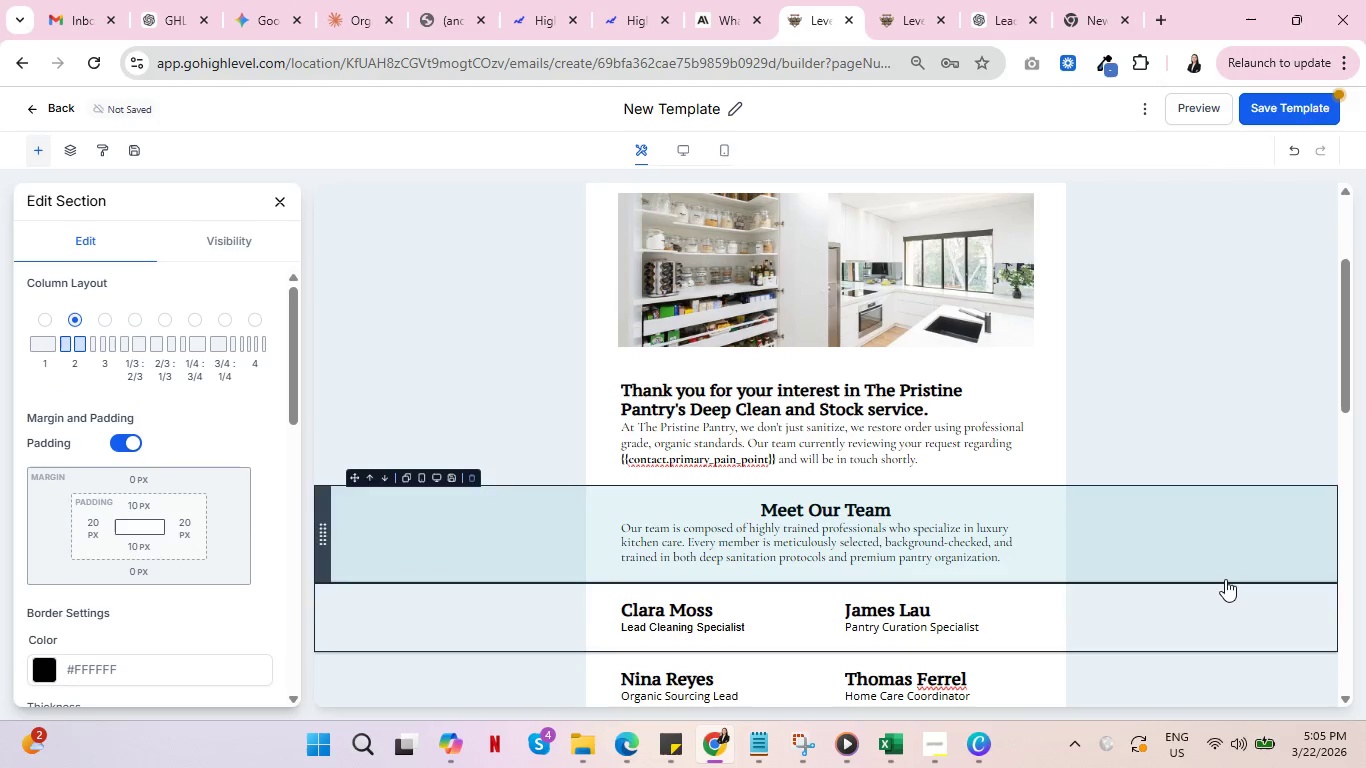 
scroll: coordinate [1225, 579], scroll_direction: down, amount: 2.0
 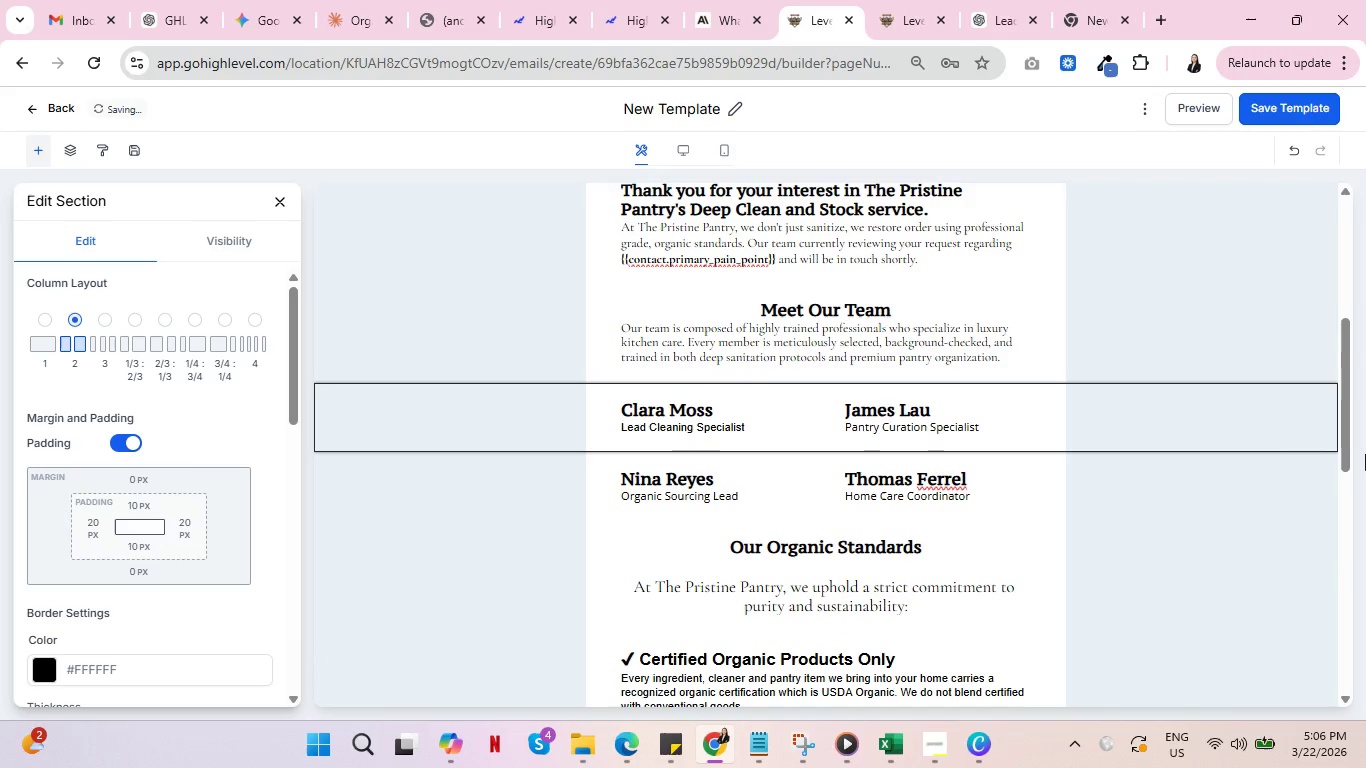 
wait(5.03)
 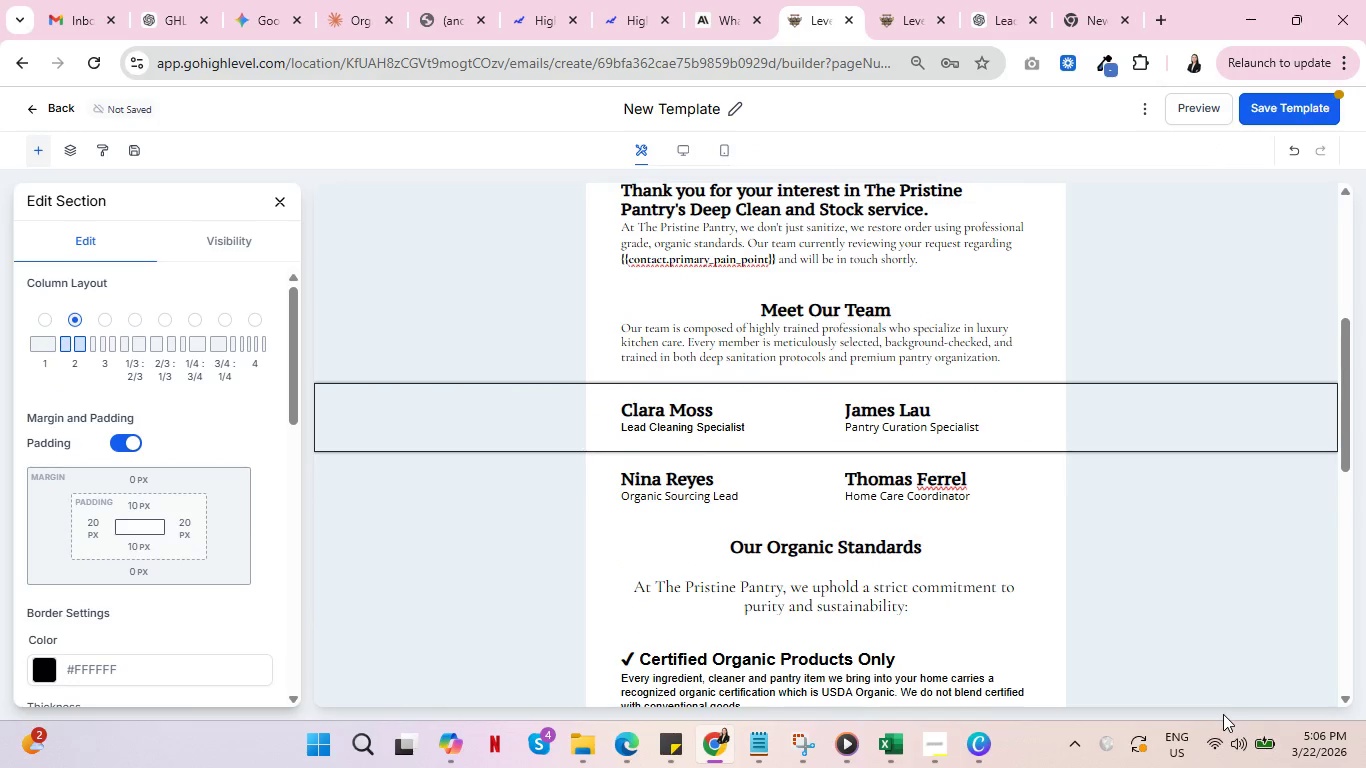 
scroll: coordinate [1038, 516], scroll_direction: up, amount: 10.0
 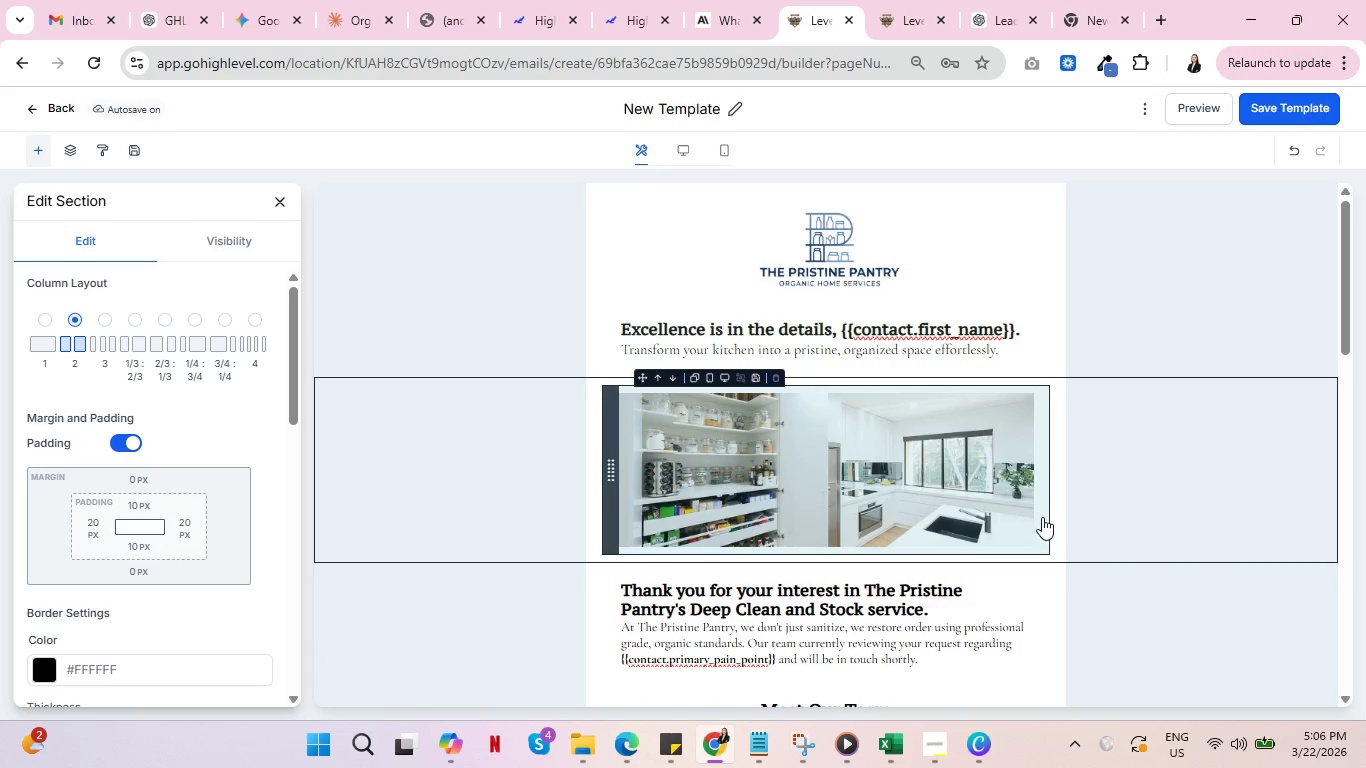 
scroll: coordinate [1049, 523], scroll_direction: down, amount: 9.0
 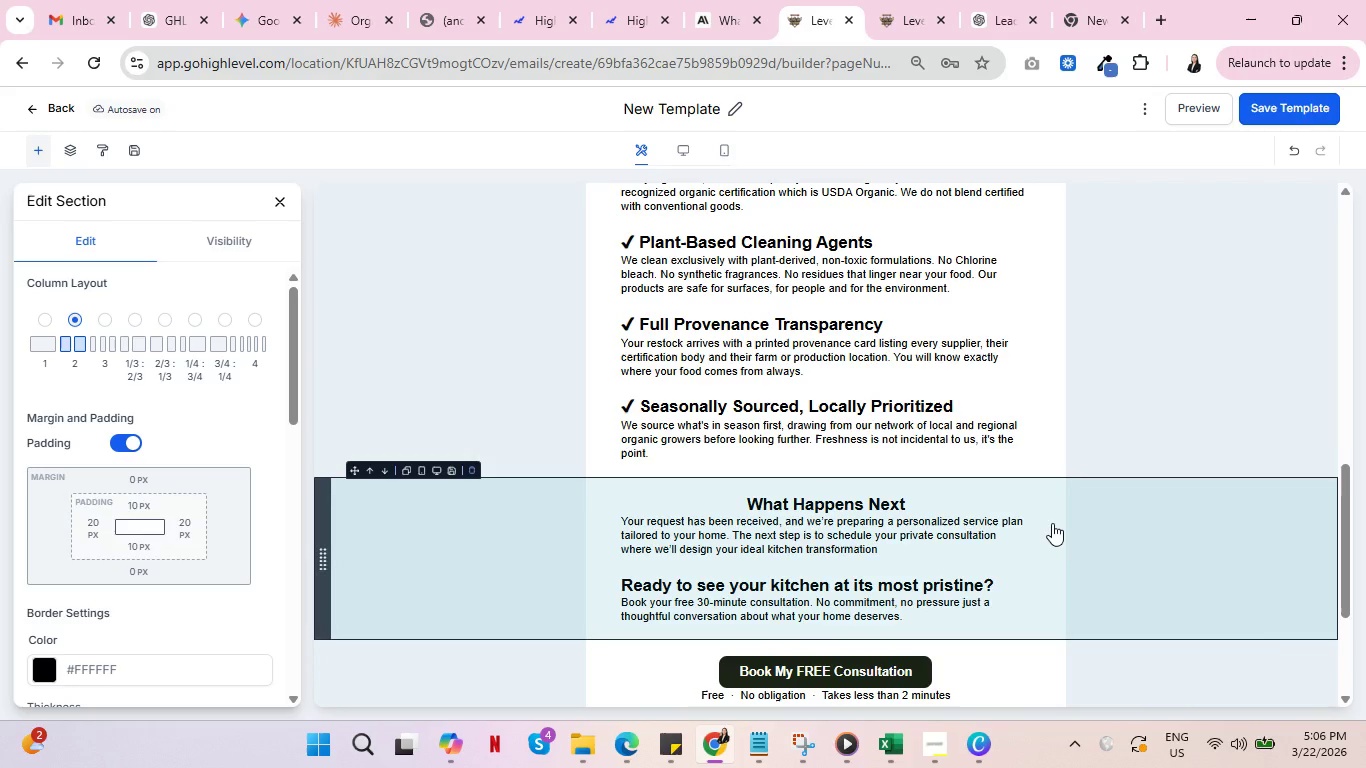 
scroll: coordinate [1063, 519], scroll_direction: up, amount: 3.0
 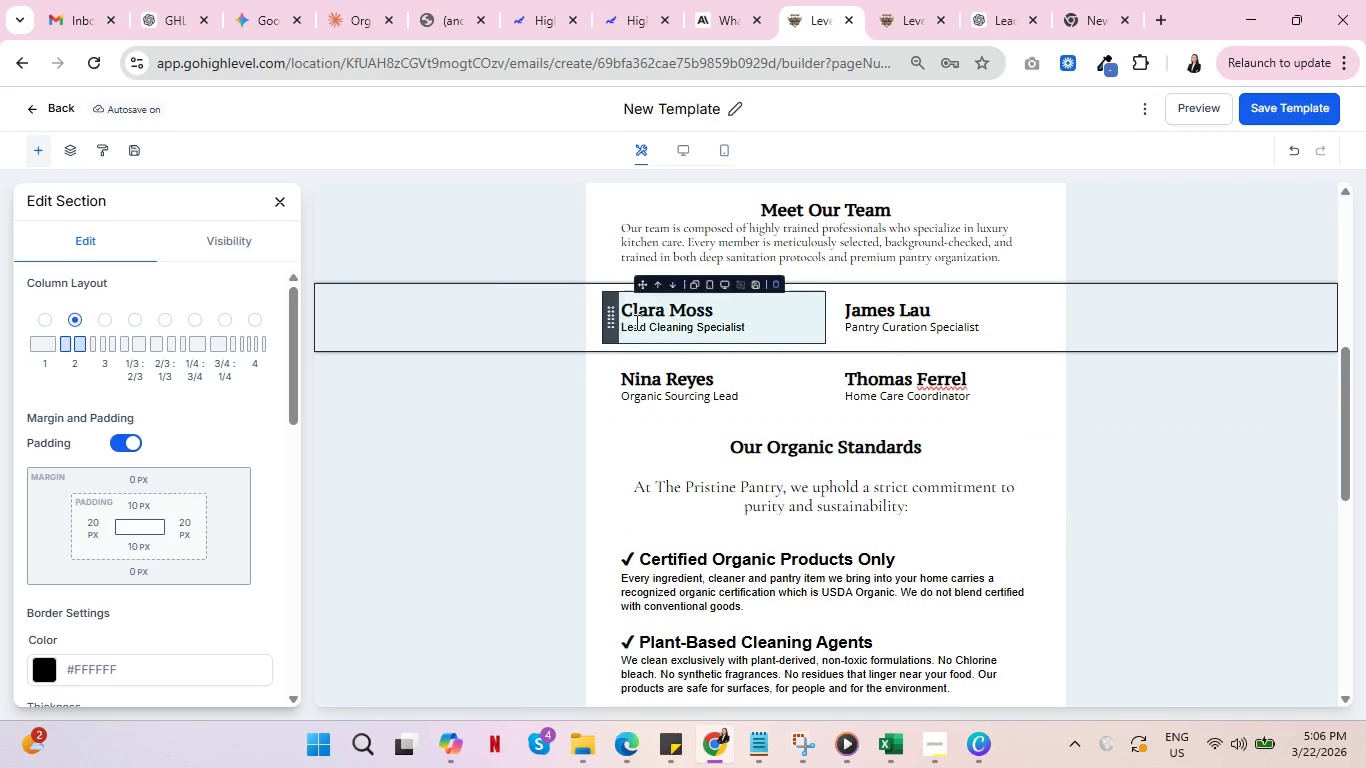 
left_click([624, 311])
 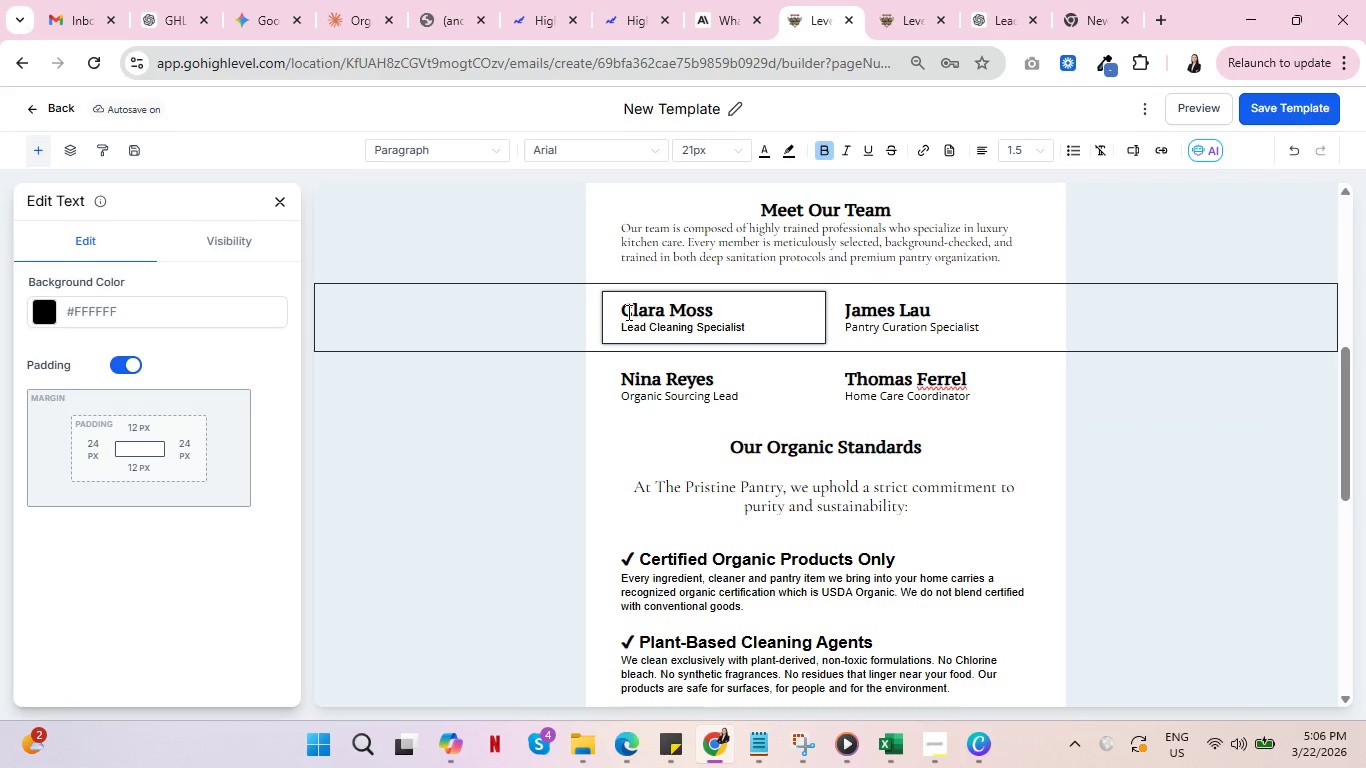 
wait(6.89)
 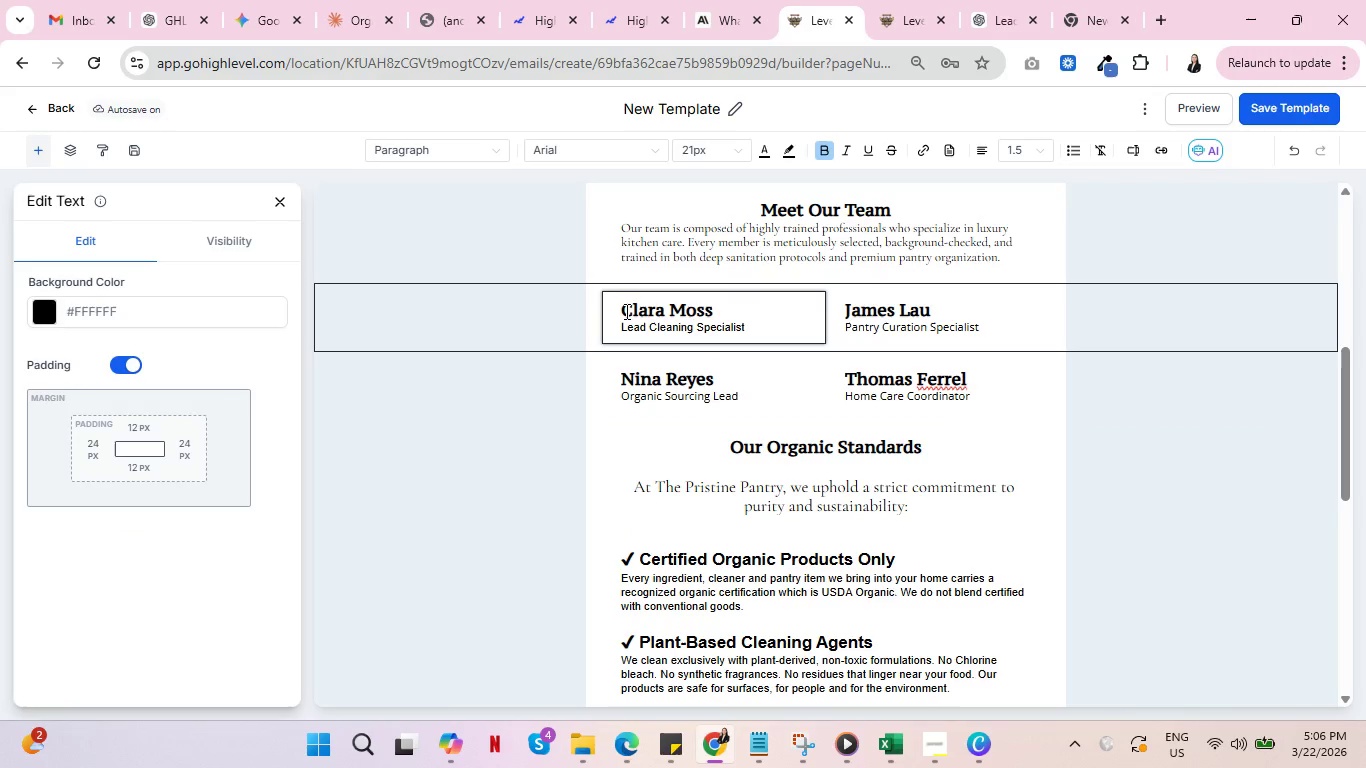 
left_click([1107, 0])
 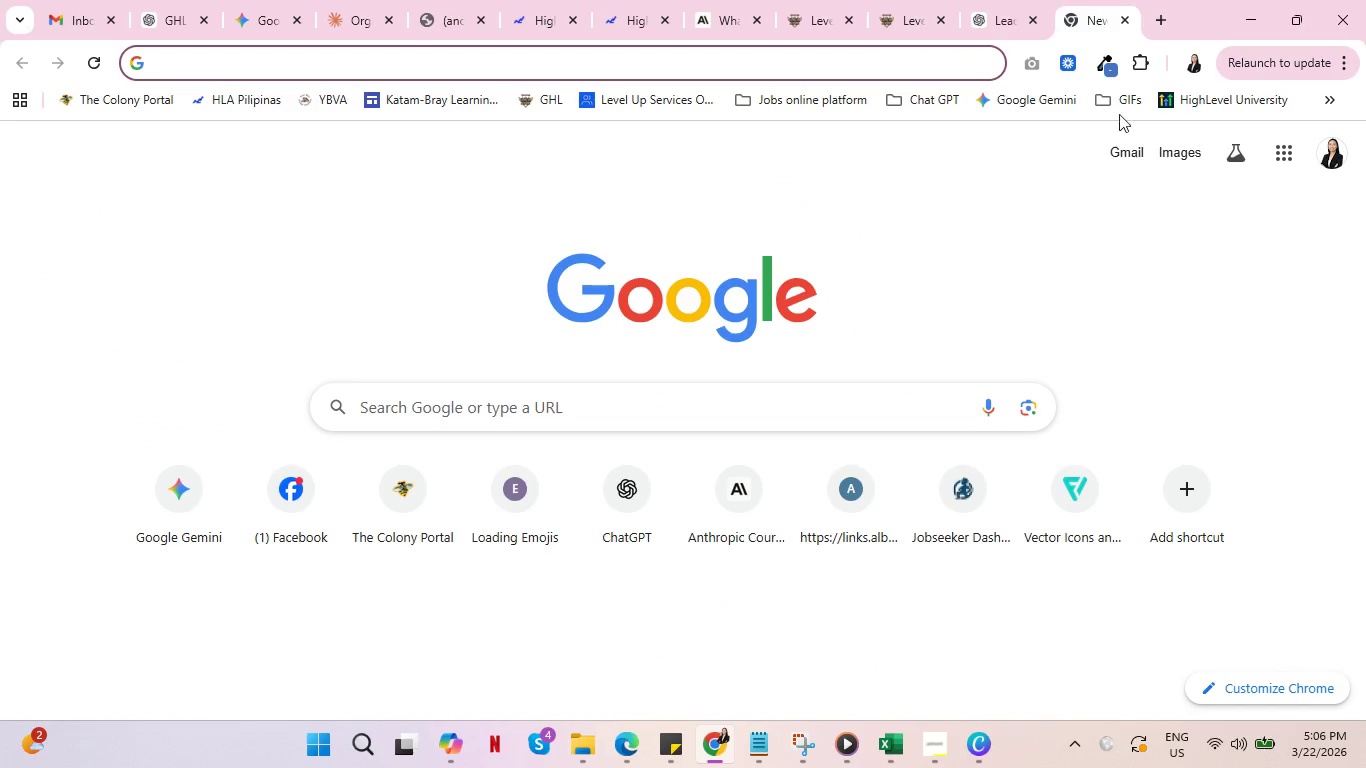 
left_click([1109, 97])
 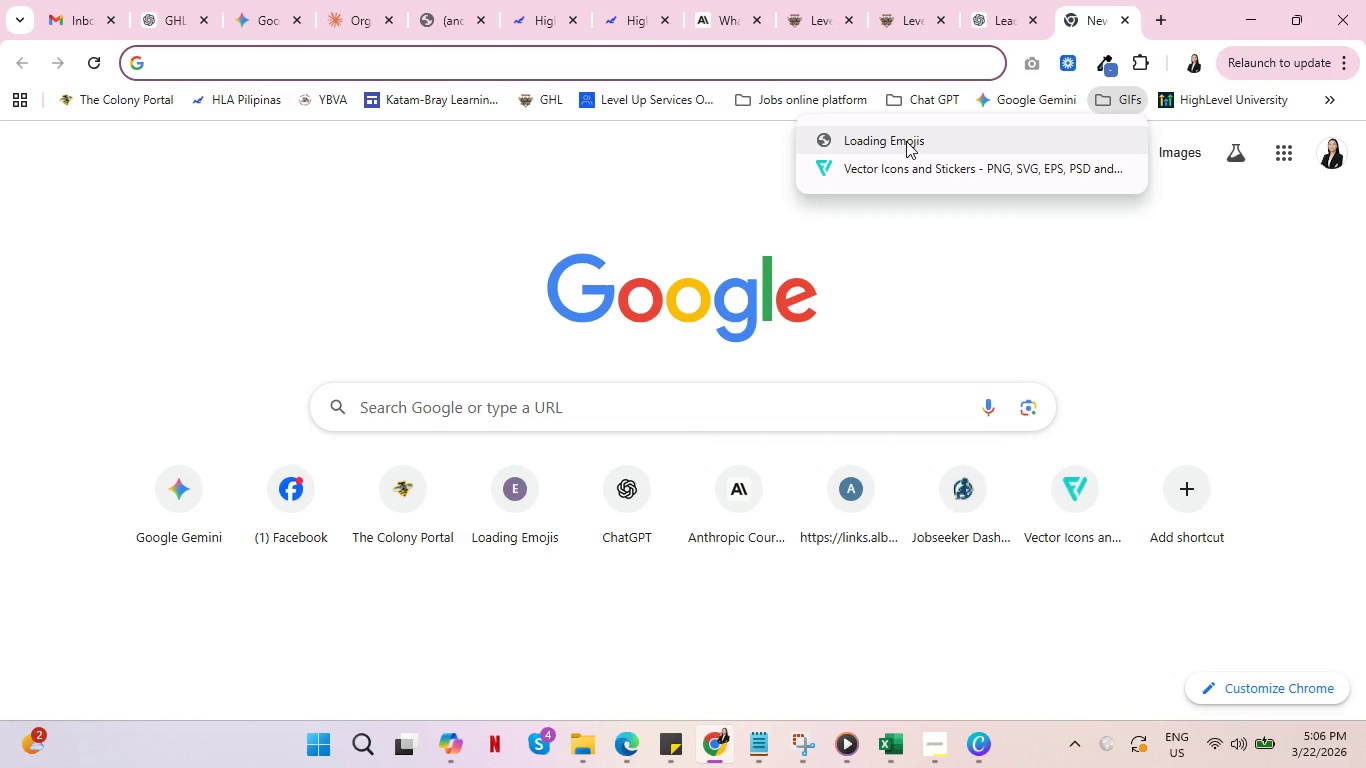 
left_click([906, 141])
 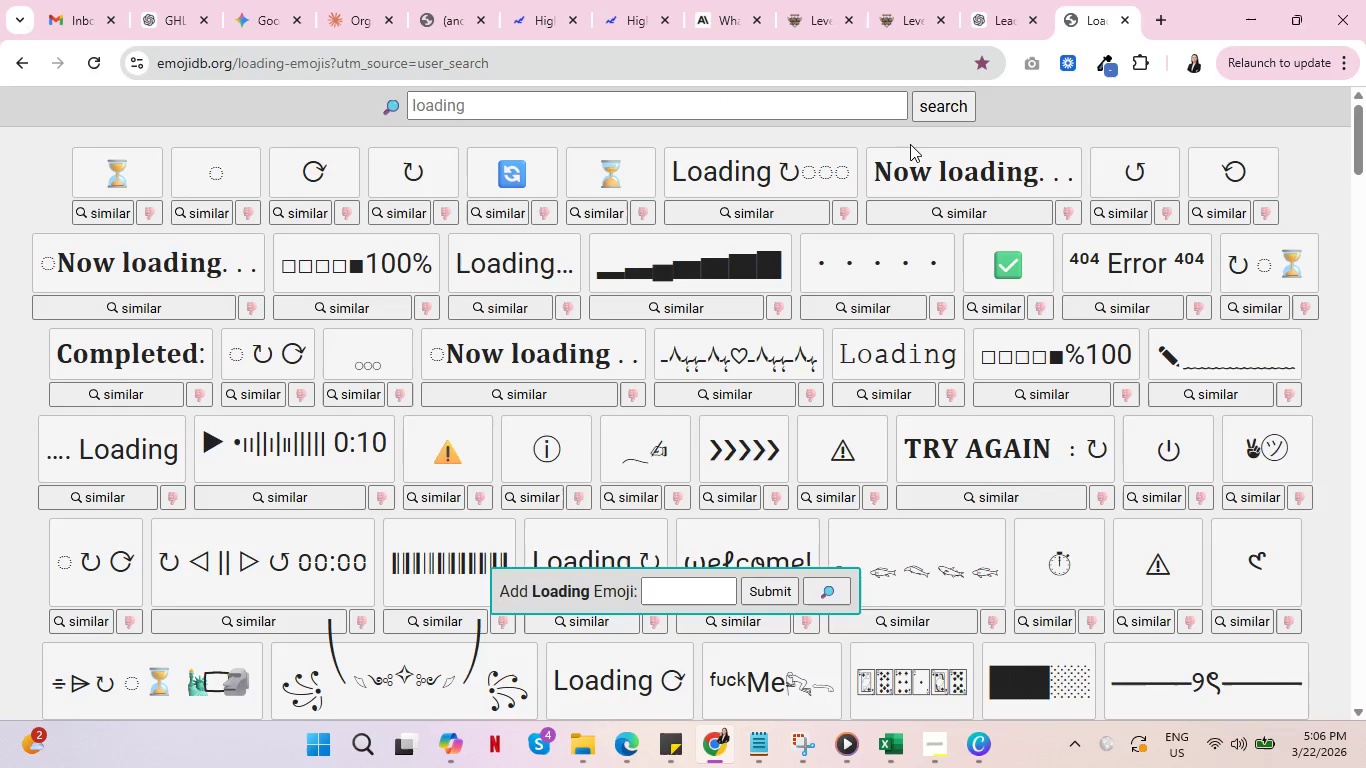 
wait(7.23)
 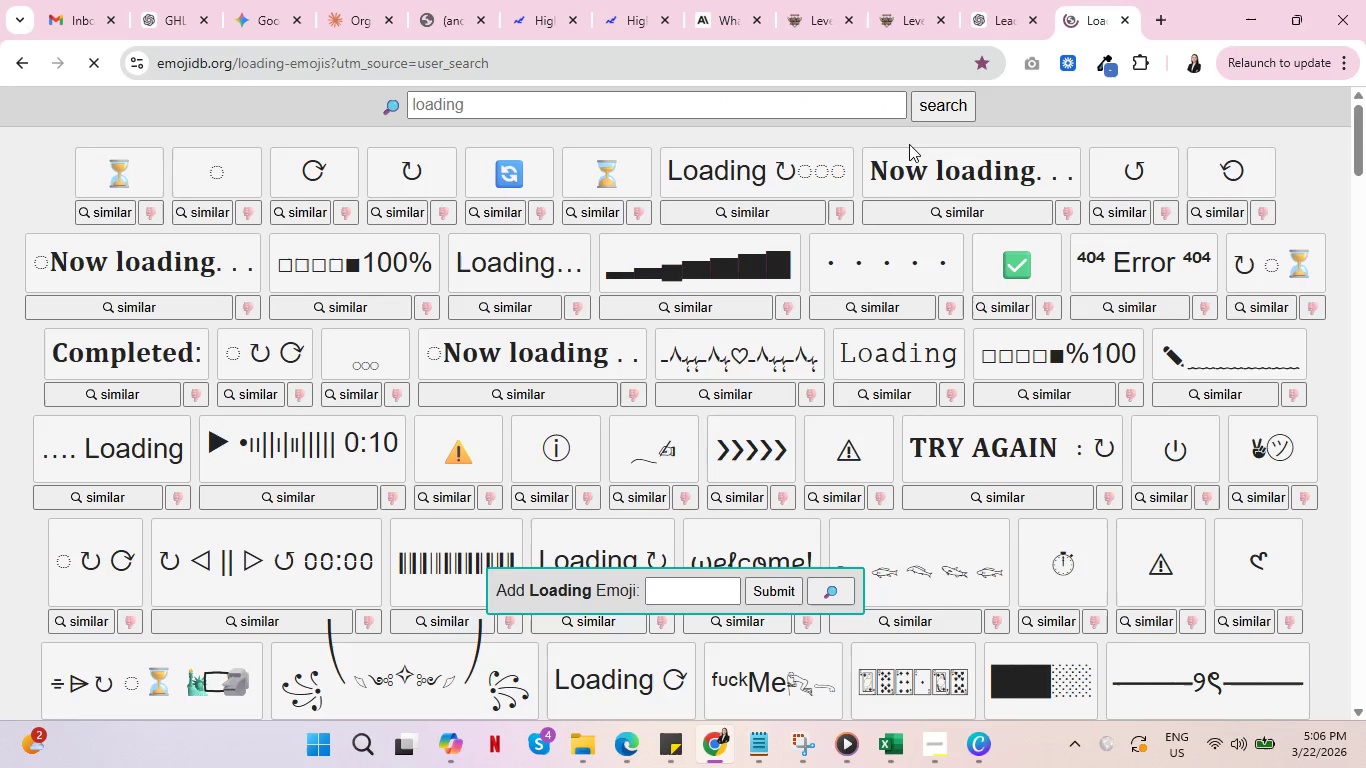 
scroll: coordinate [687, 515], scroll_direction: down, amount: 11.0
 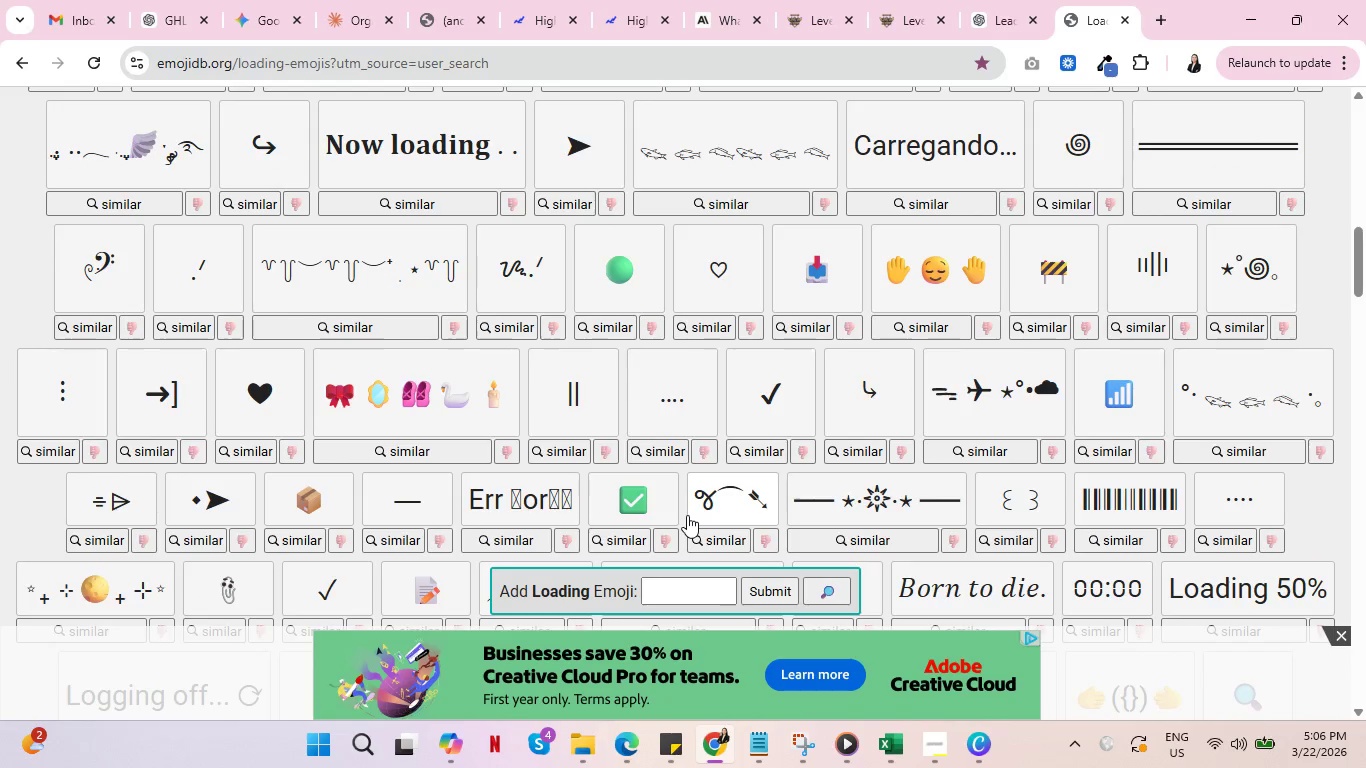 
scroll: coordinate [711, 513], scroll_direction: up, amount: 17.0
 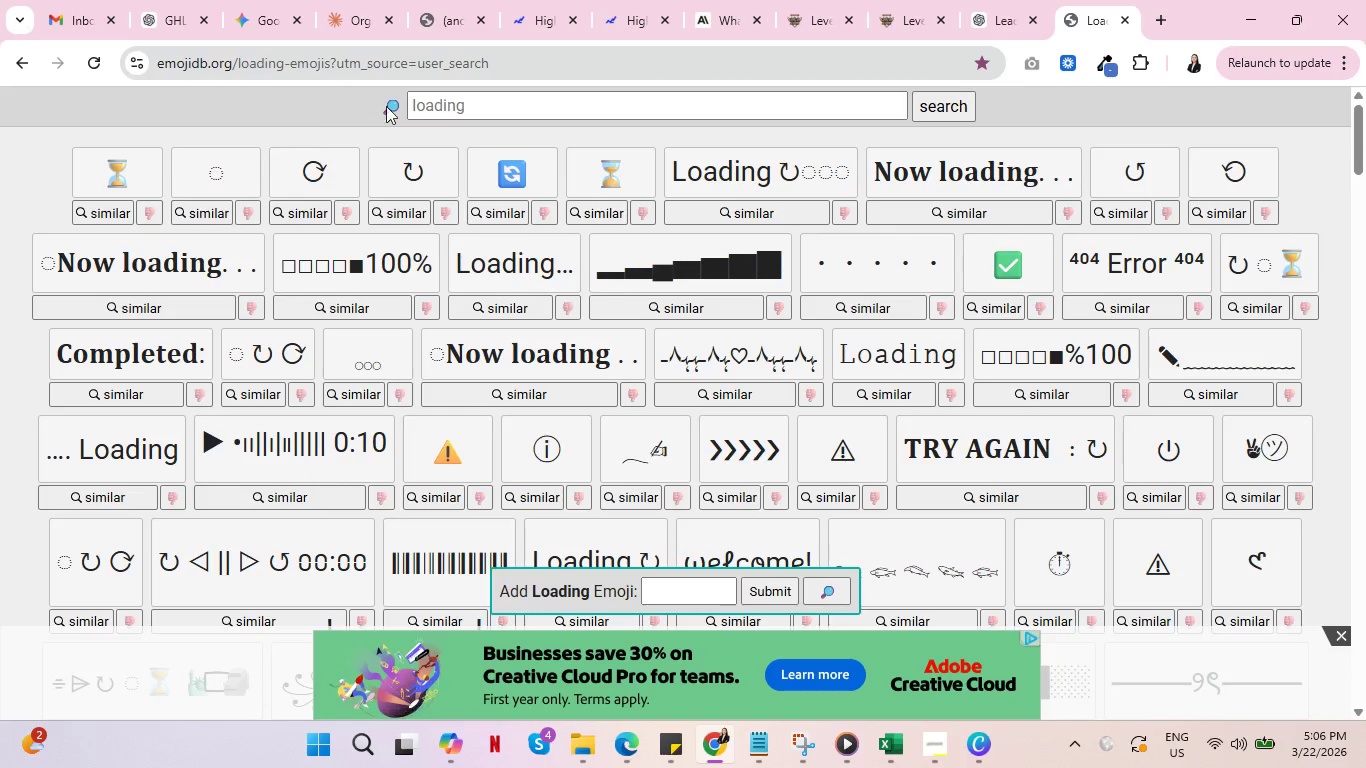 
left_click([510, 106])
 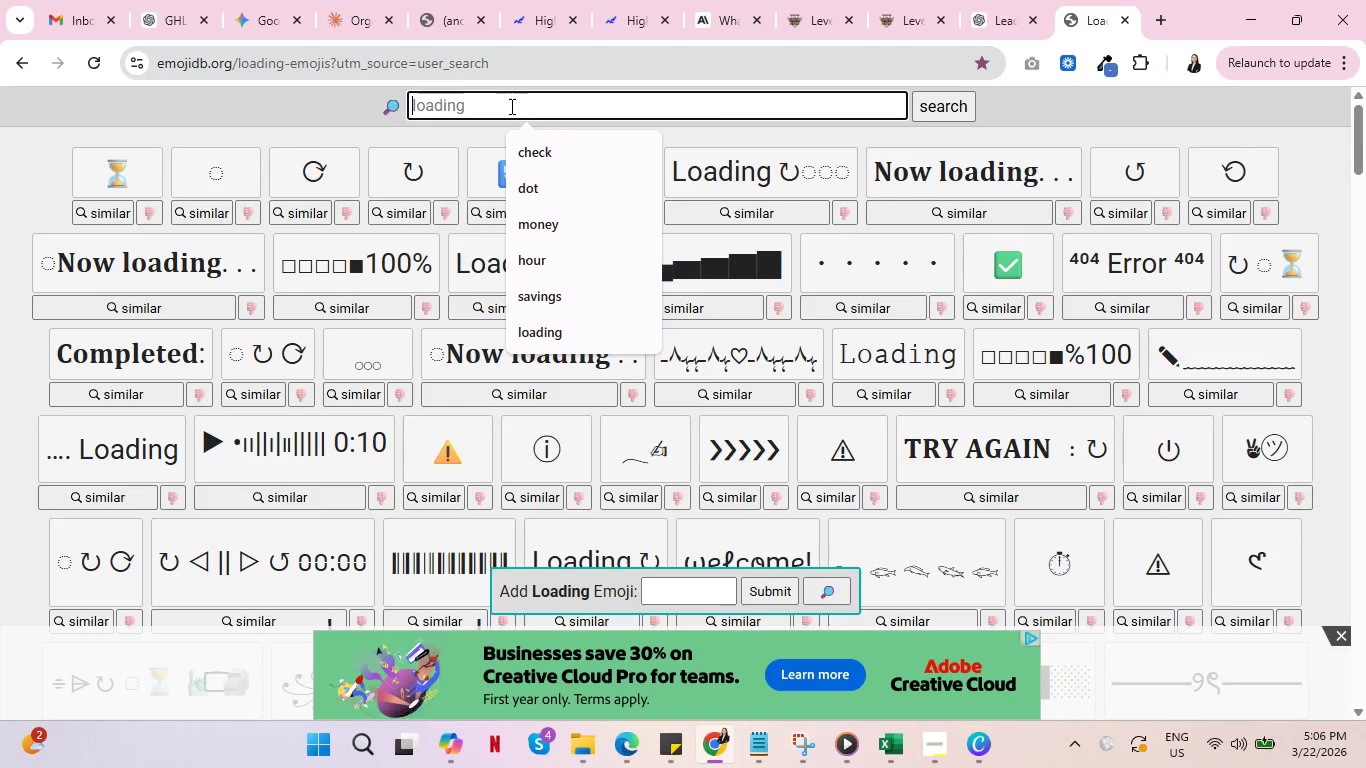 
type(button)
 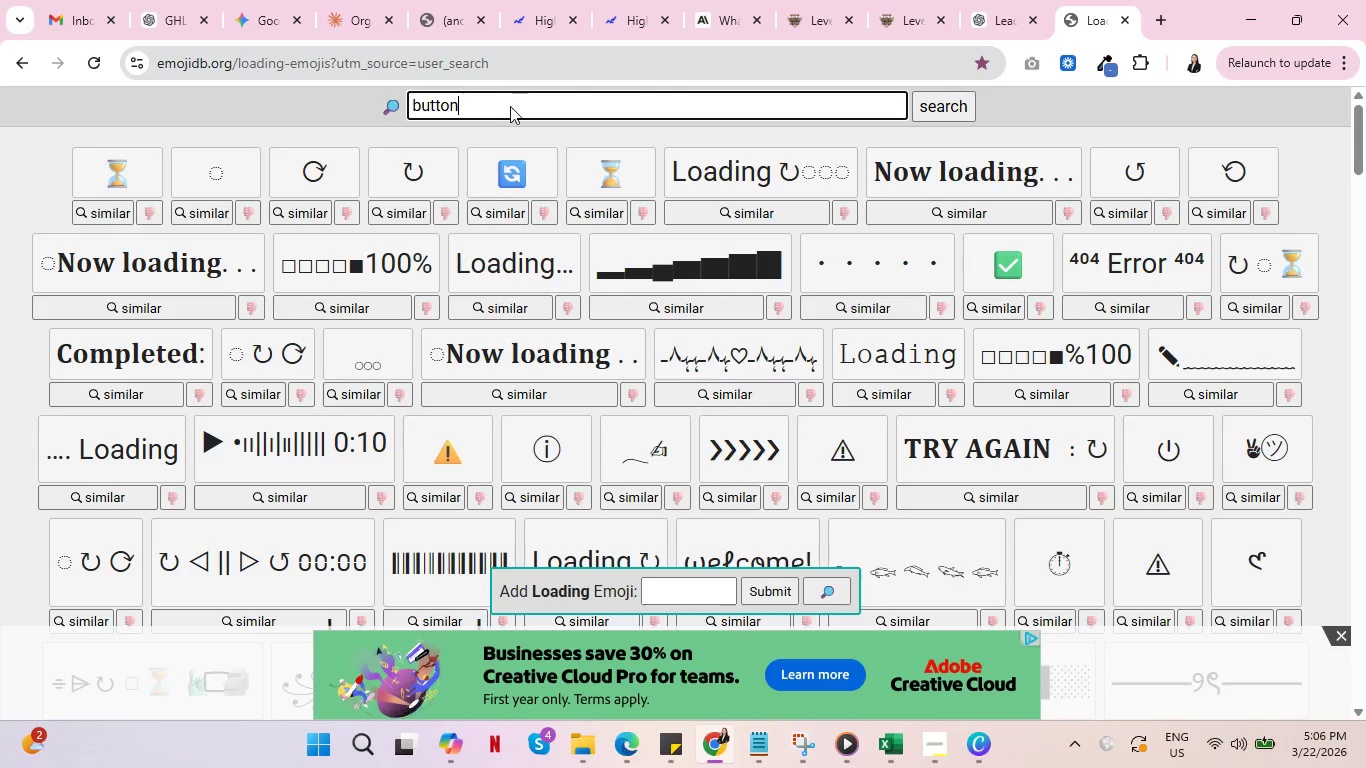 
key(Enter)
 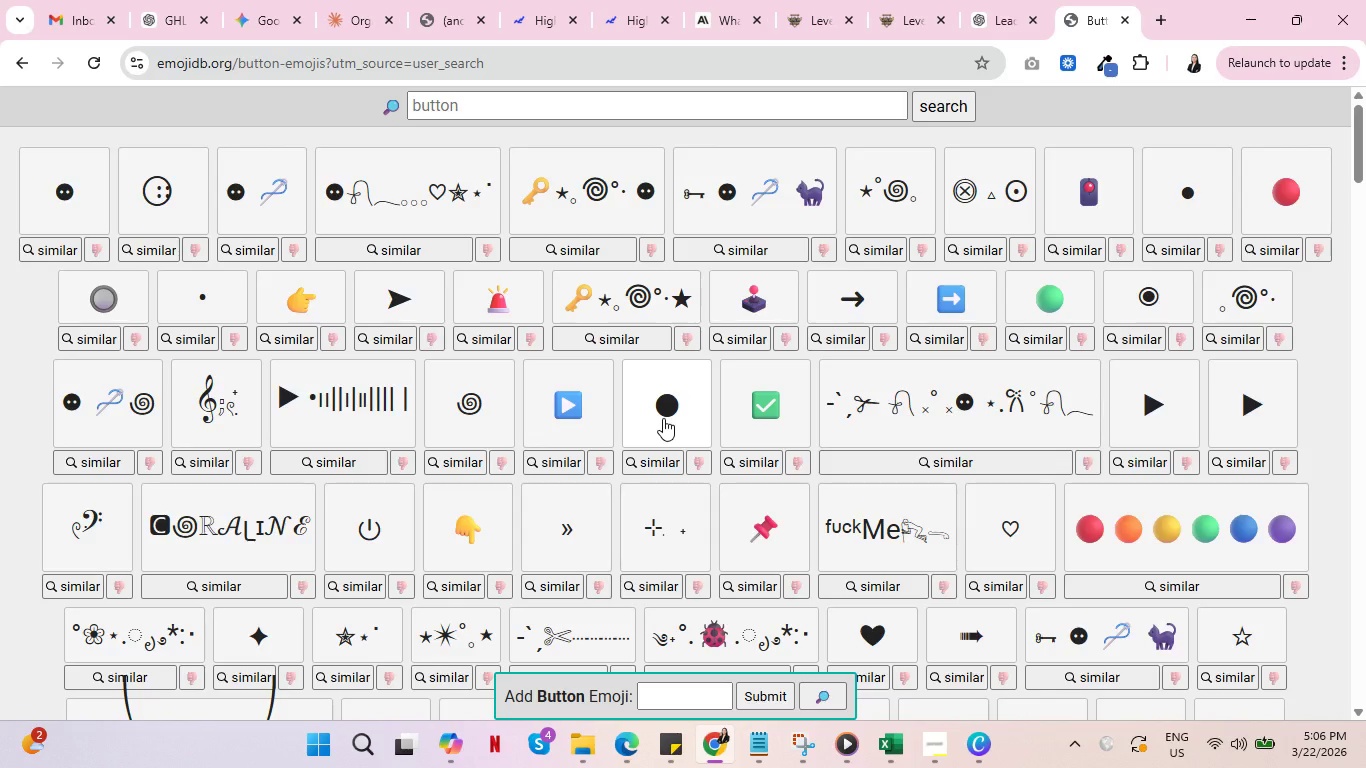 
wait(8.09)
 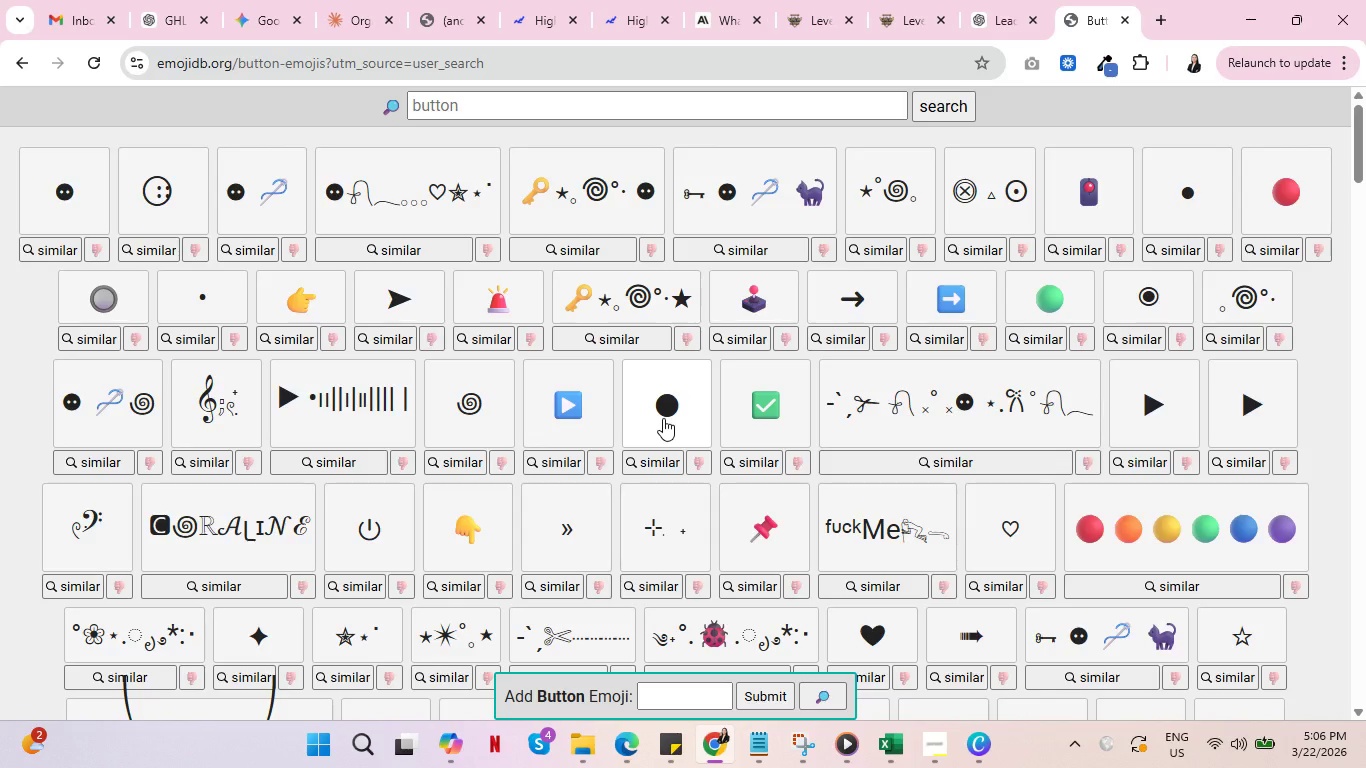 
left_click([663, 416])
 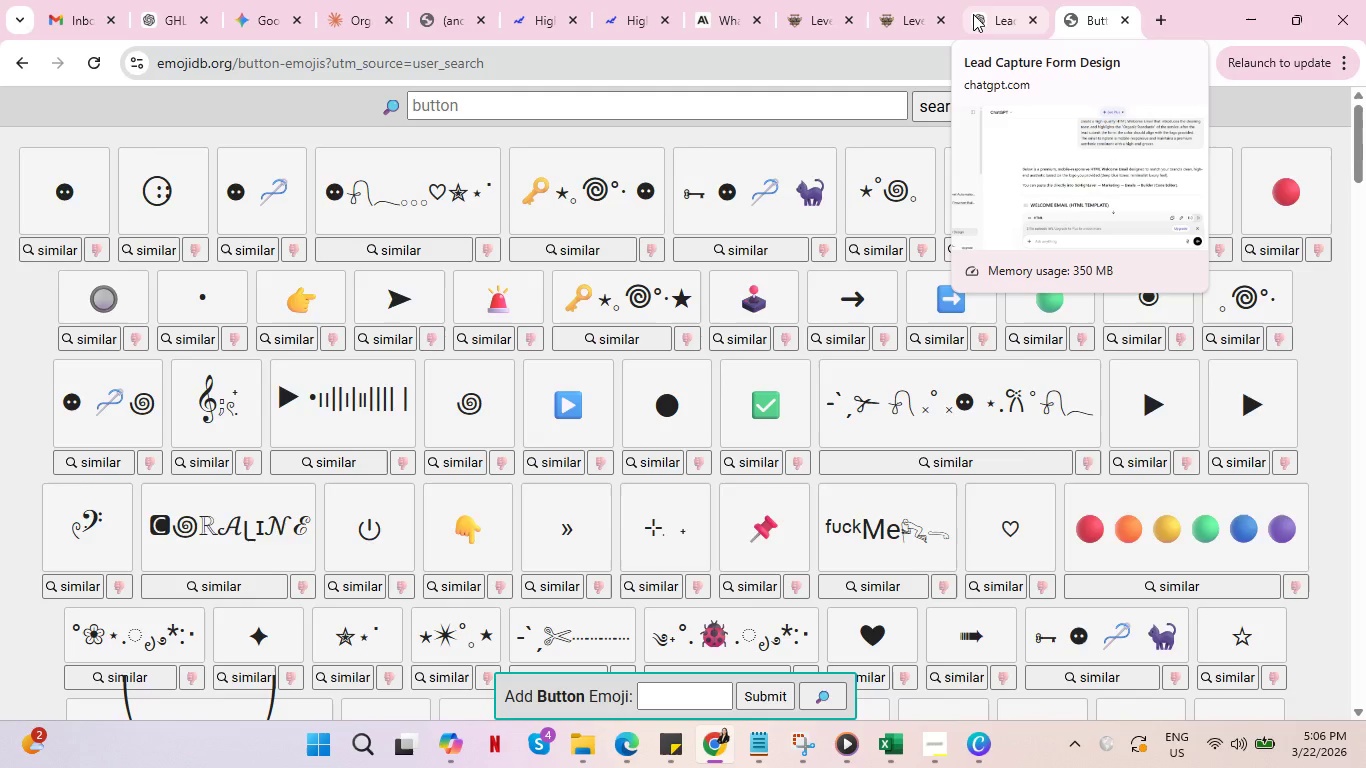 
left_click([975, 13])
 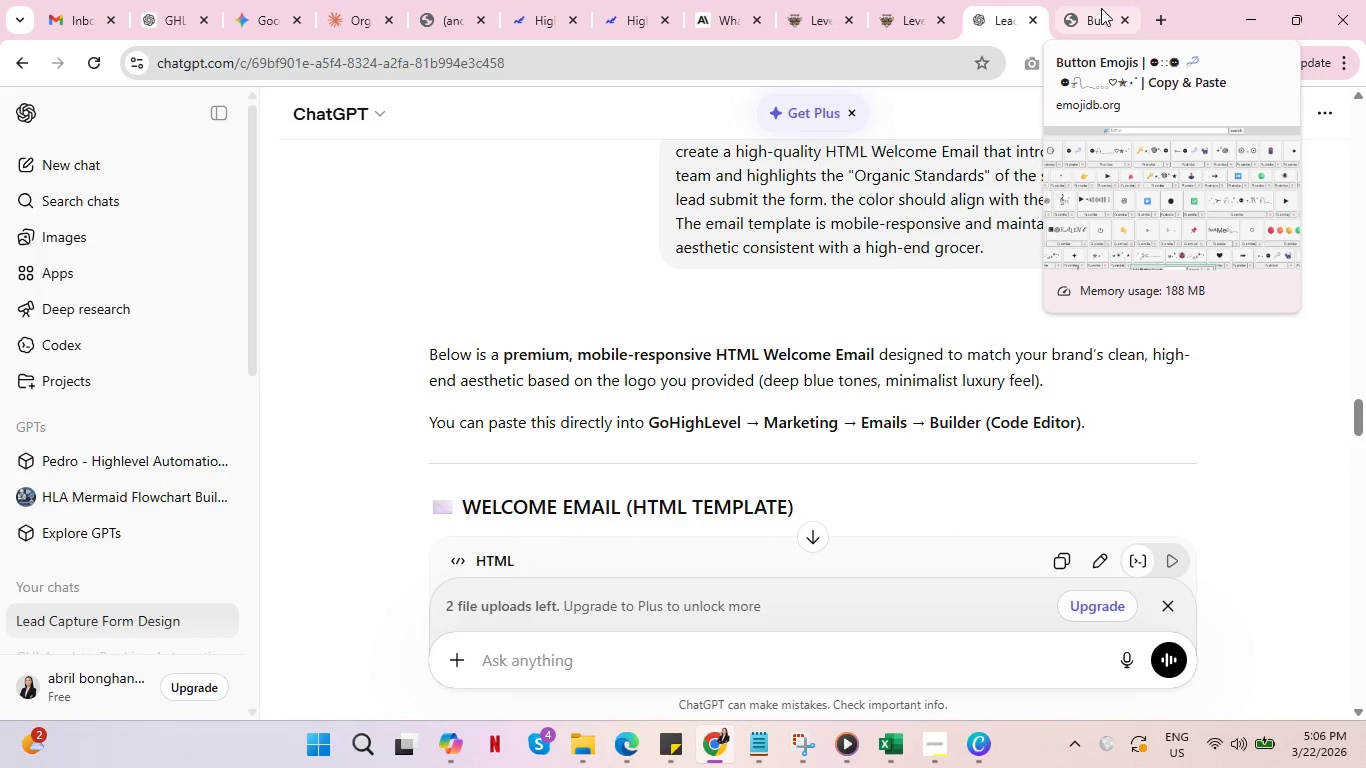 
left_click([1130, 19])
 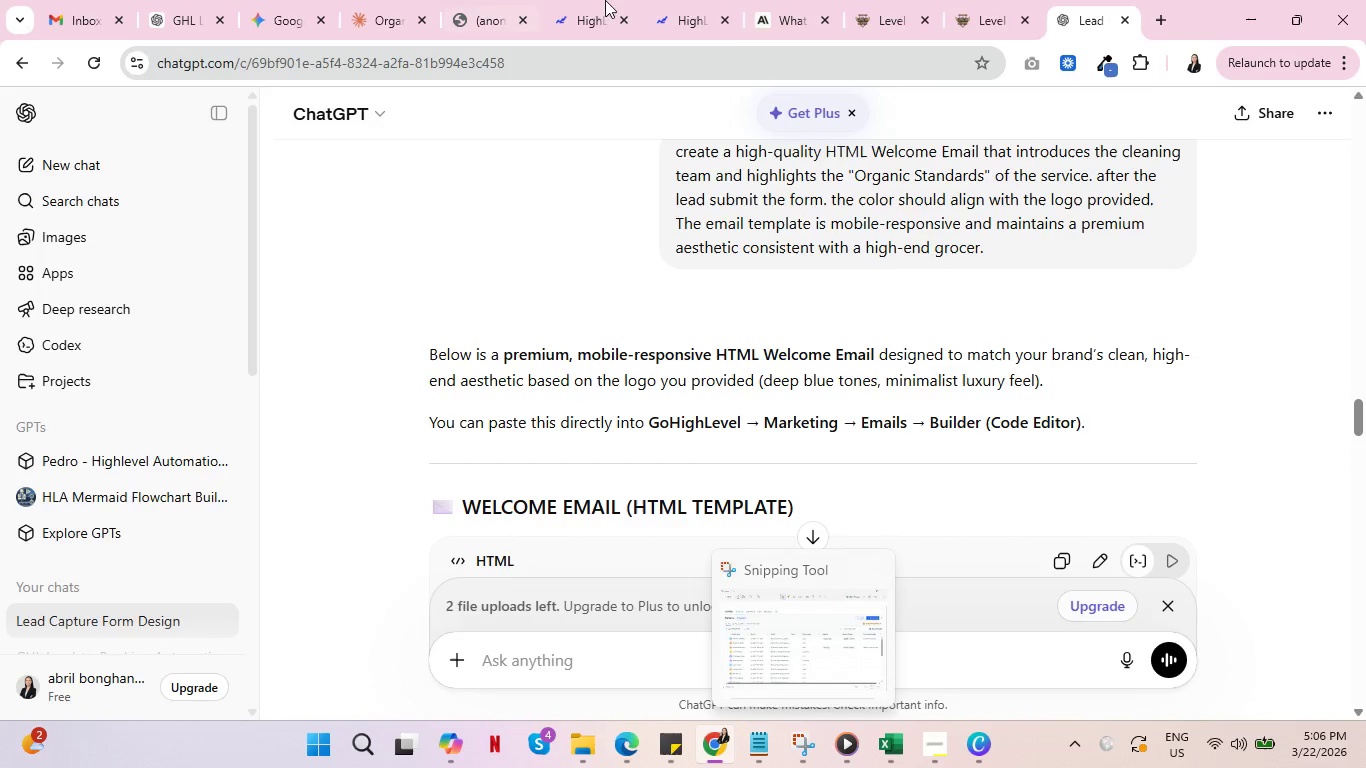 
left_click([885, 0])
 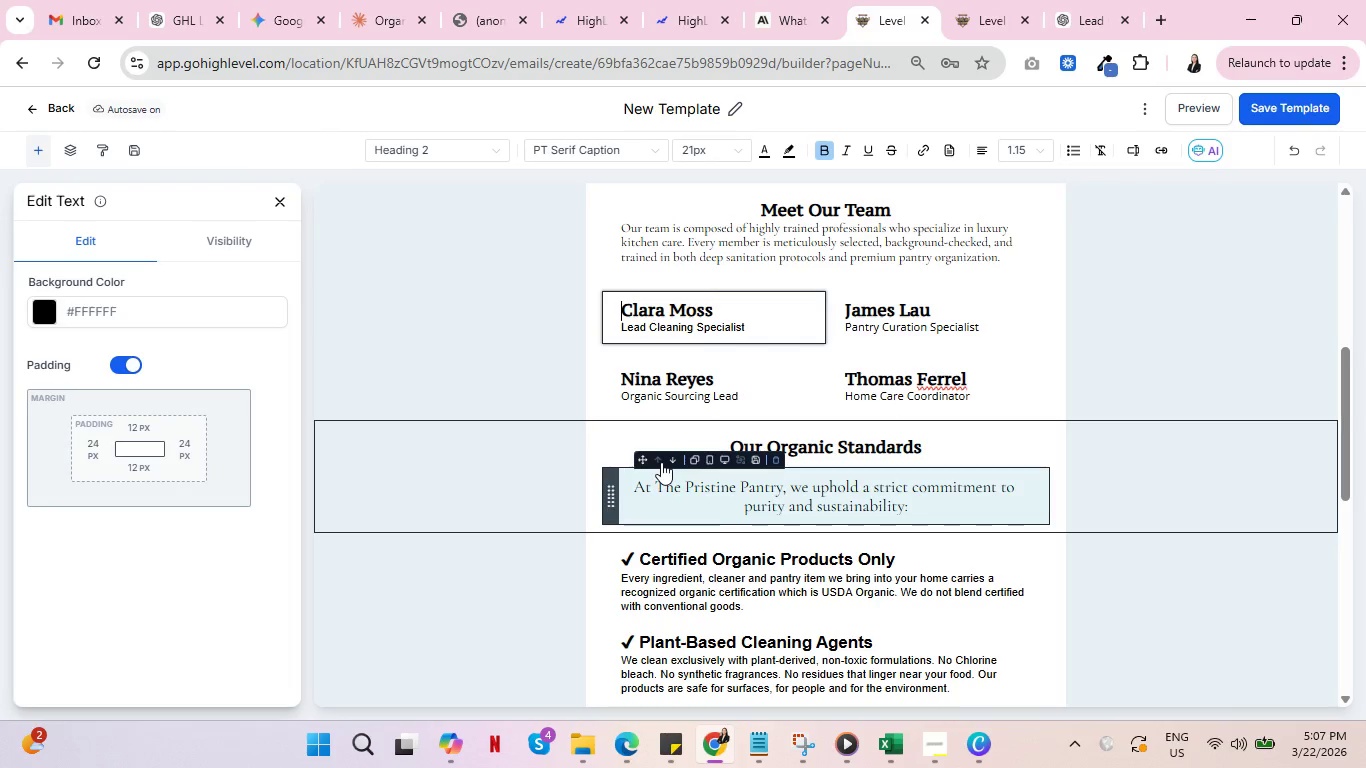 
key(Control+V)
 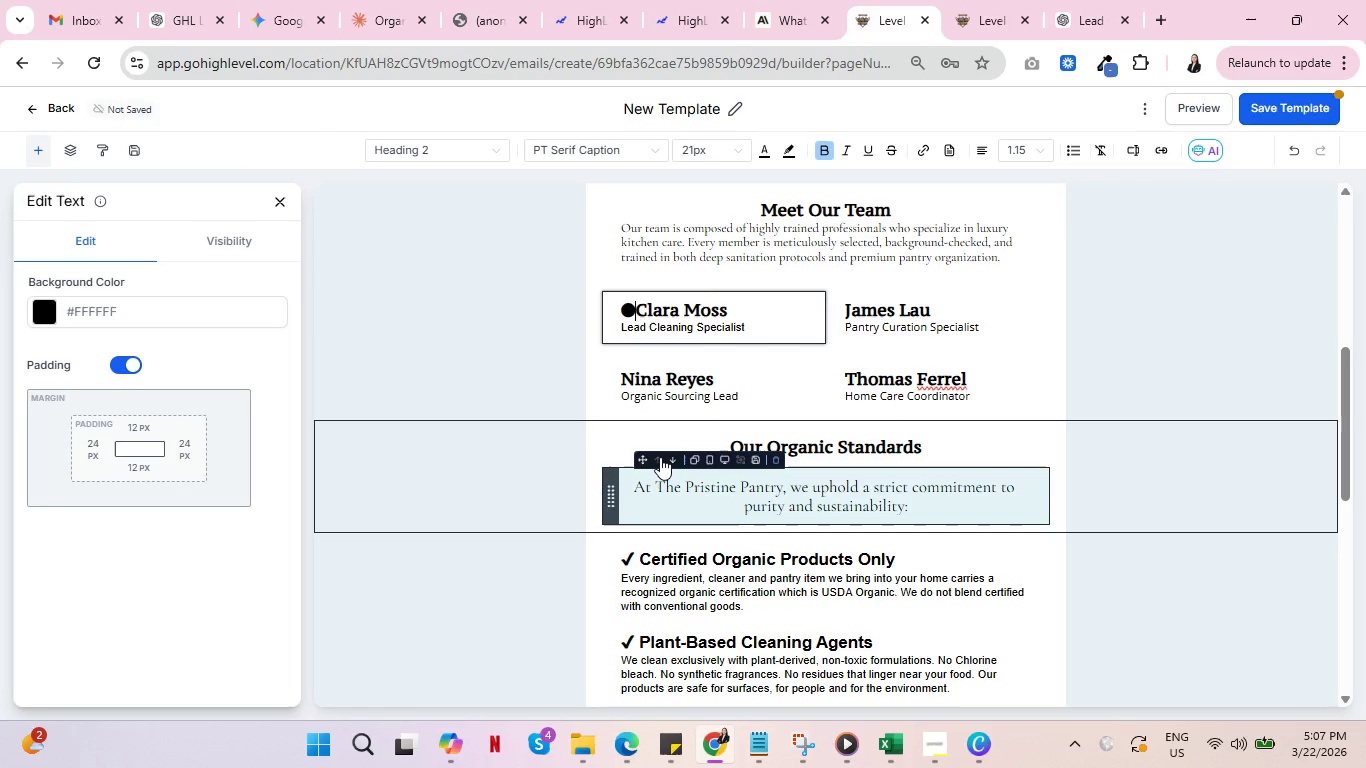 
key(Backspace)
 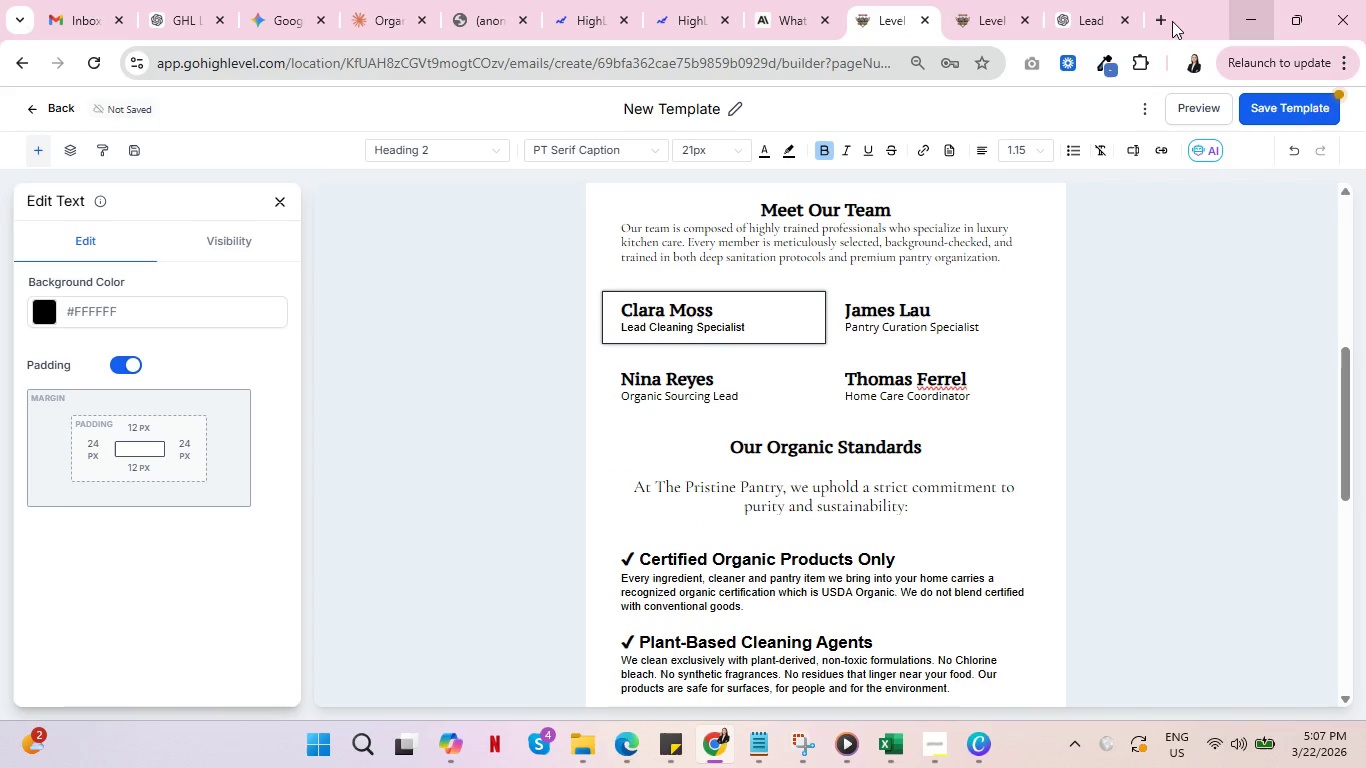 
left_click([1156, 25])
 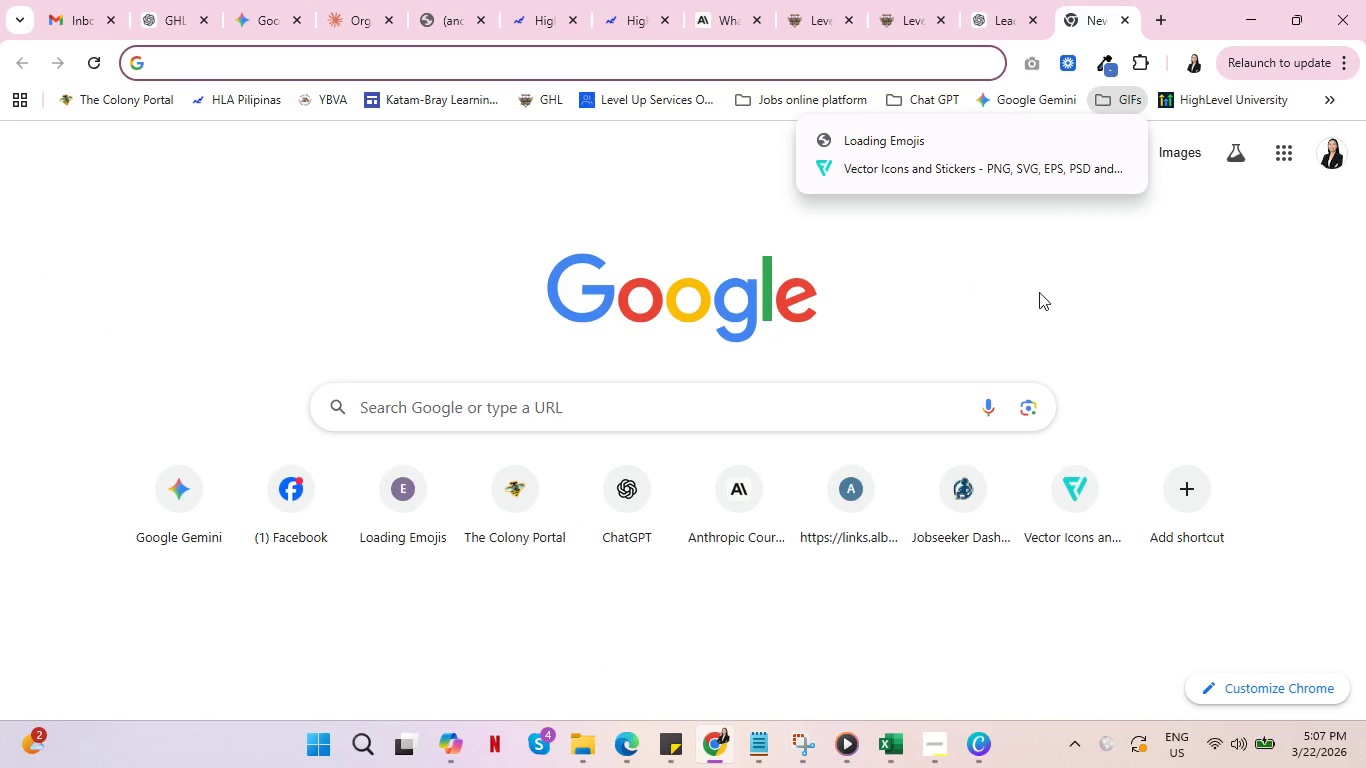 
left_click([936, 142])
 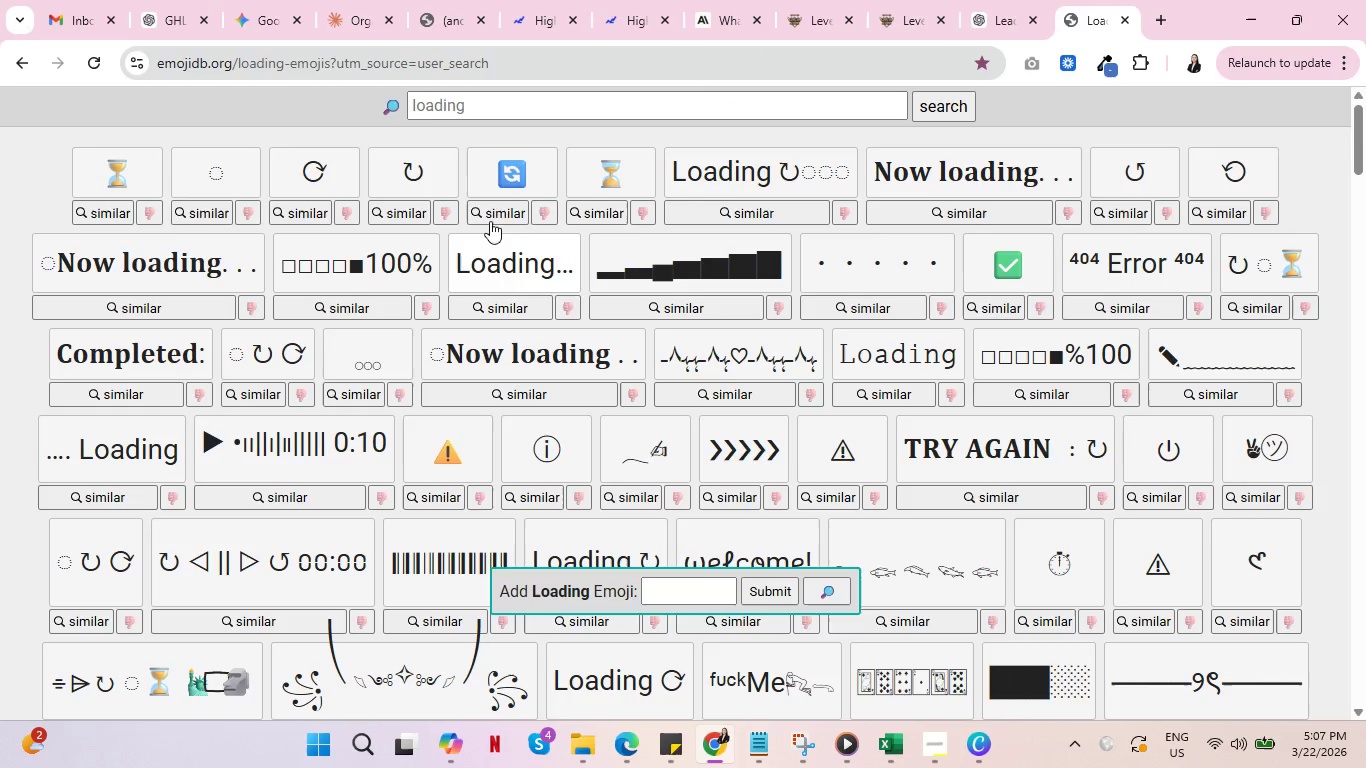 
left_click([526, 104])
 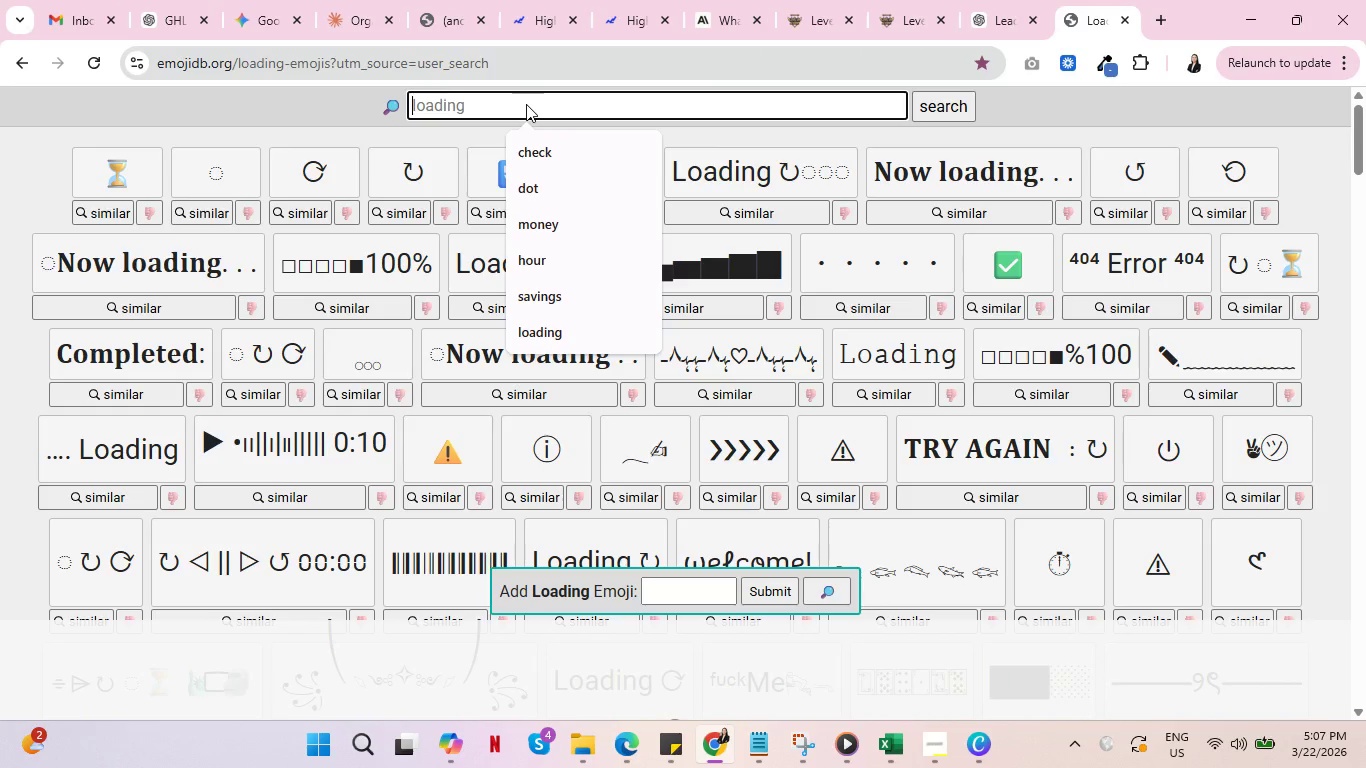 
type(button)
 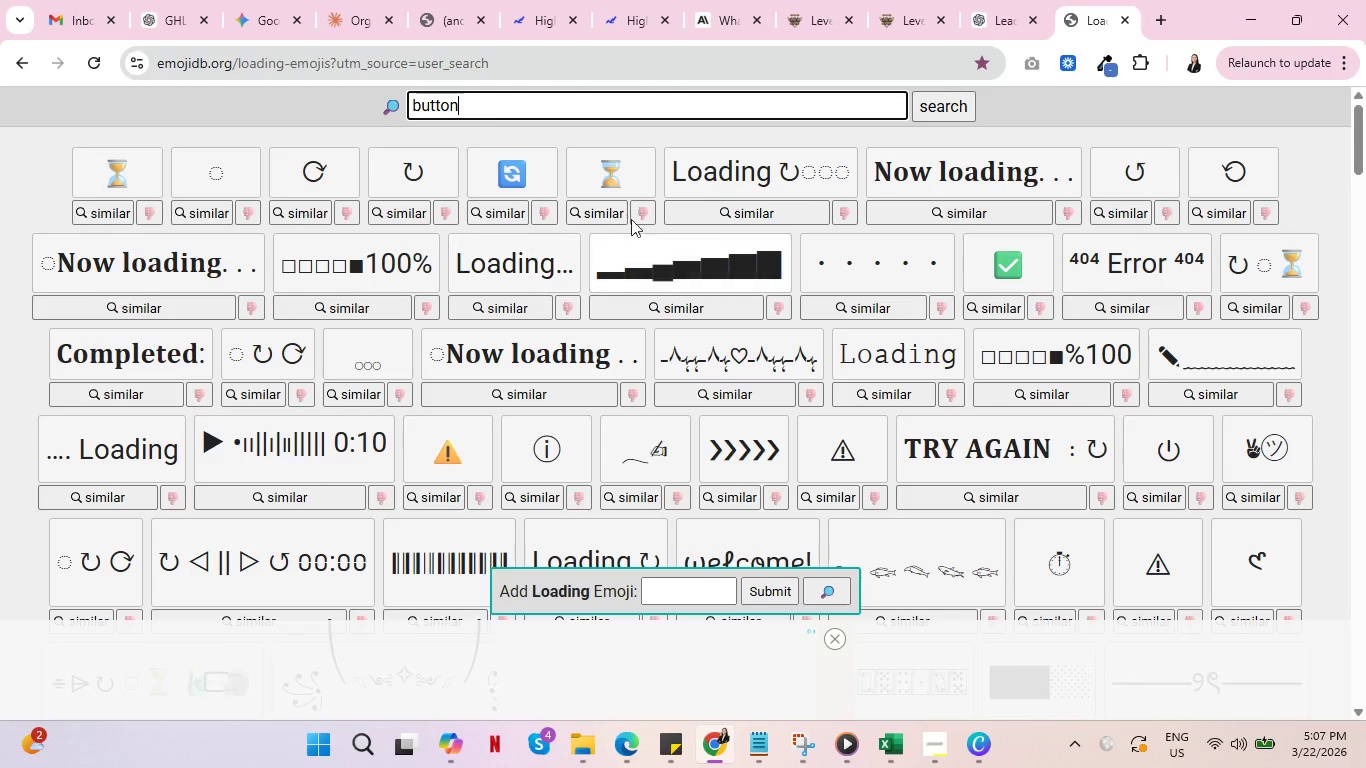 
left_click([944, 111])
 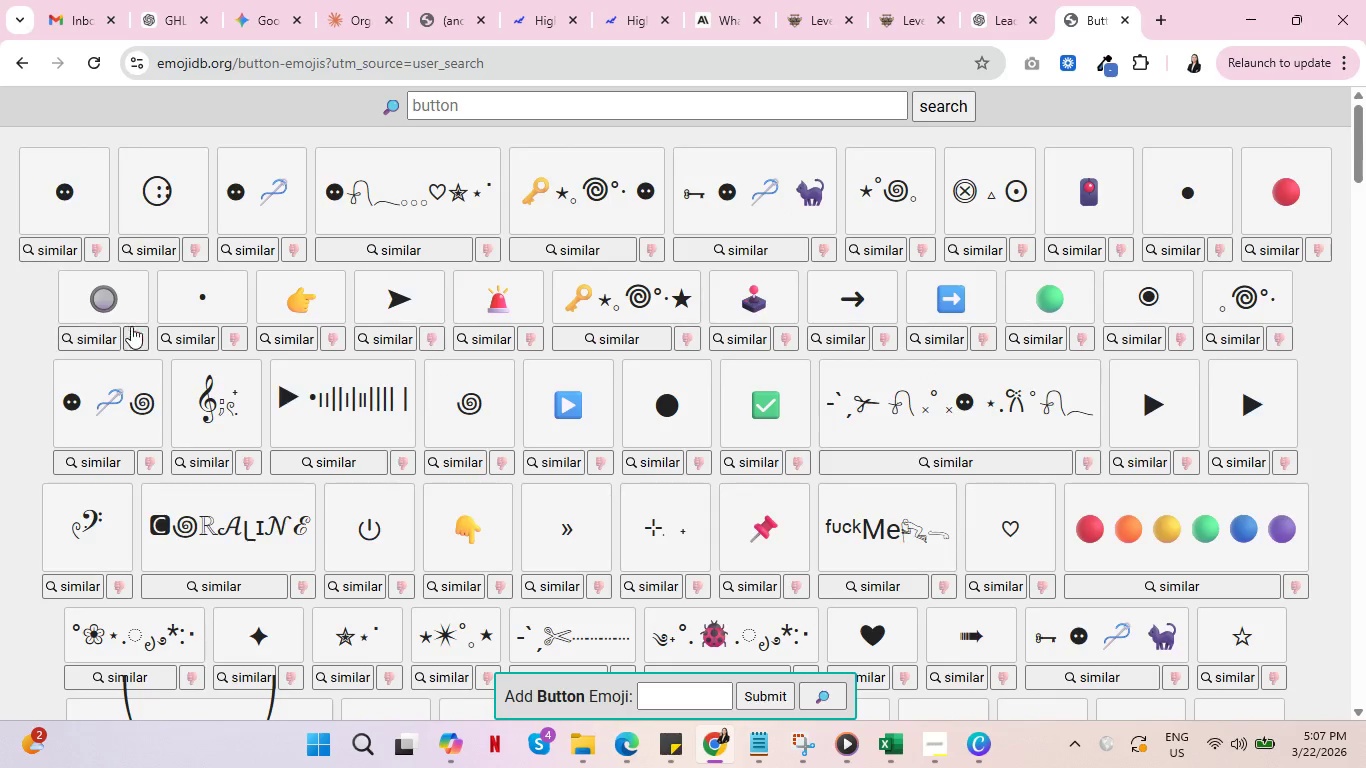 
left_click([198, 298])
 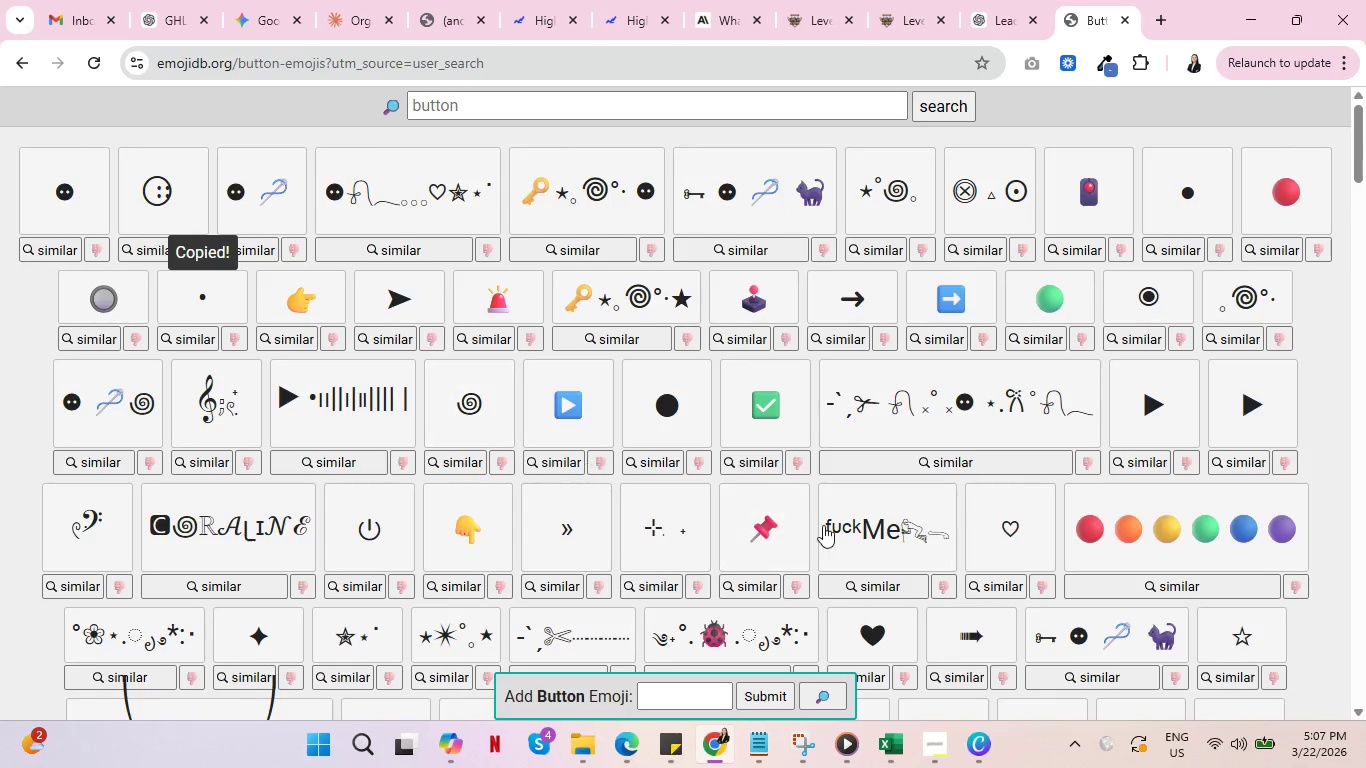 
scroll: coordinate [822, 528], scroll_direction: down, amount: 6.0
 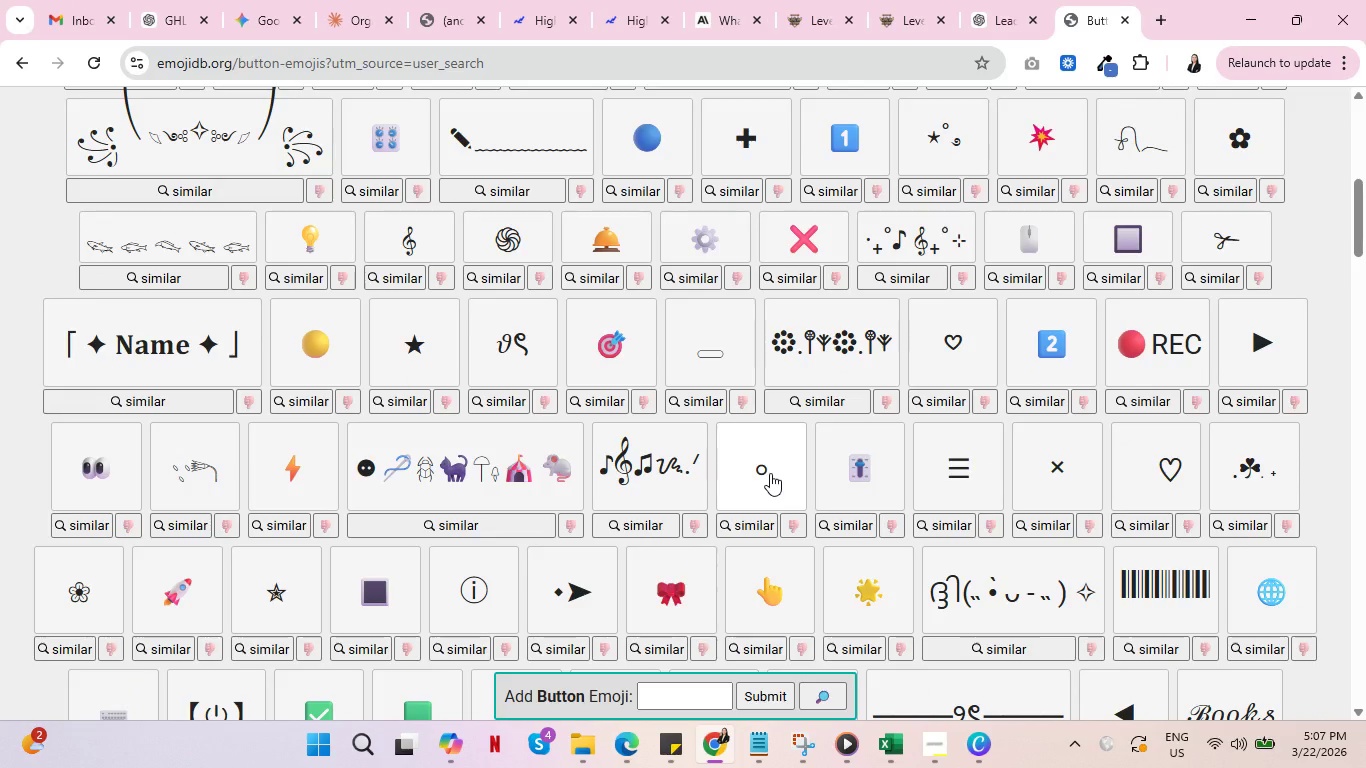 
wait(8.69)
 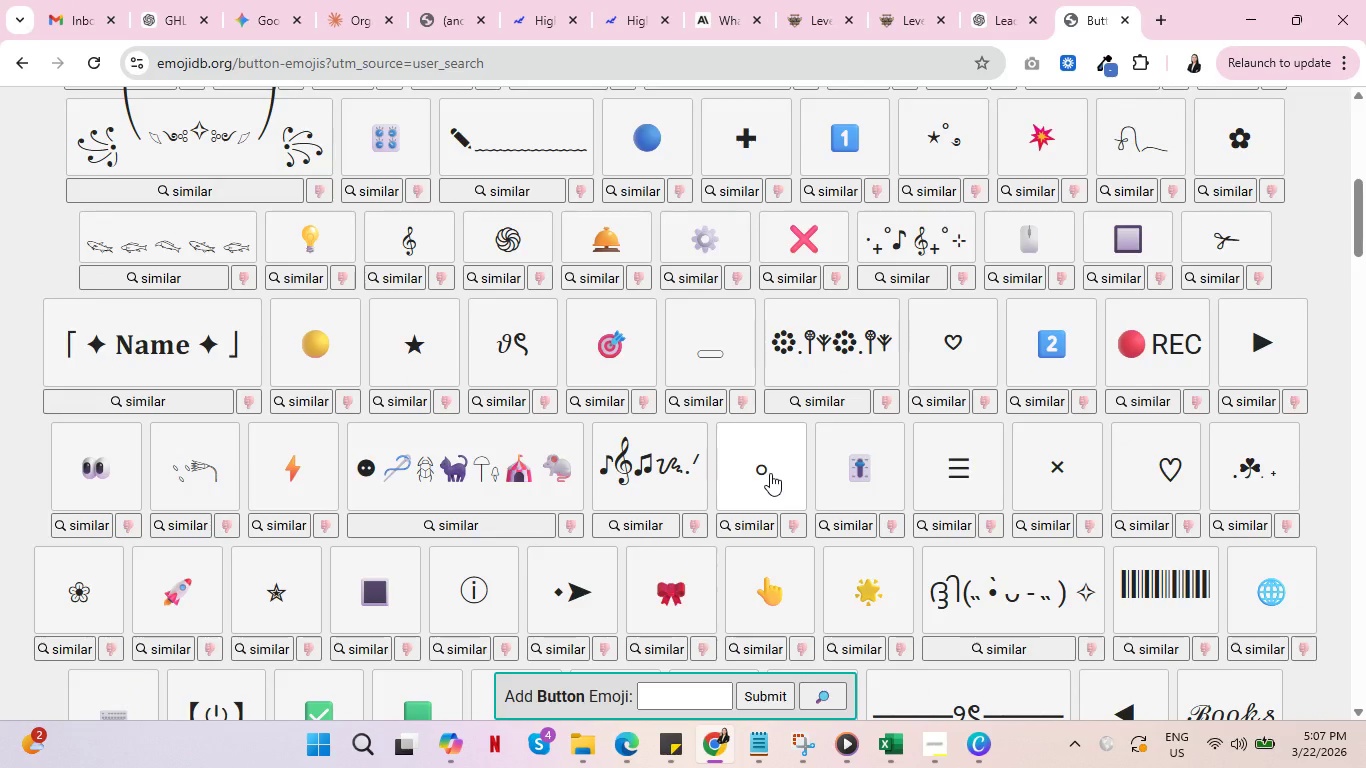 
left_click([808, 0])
 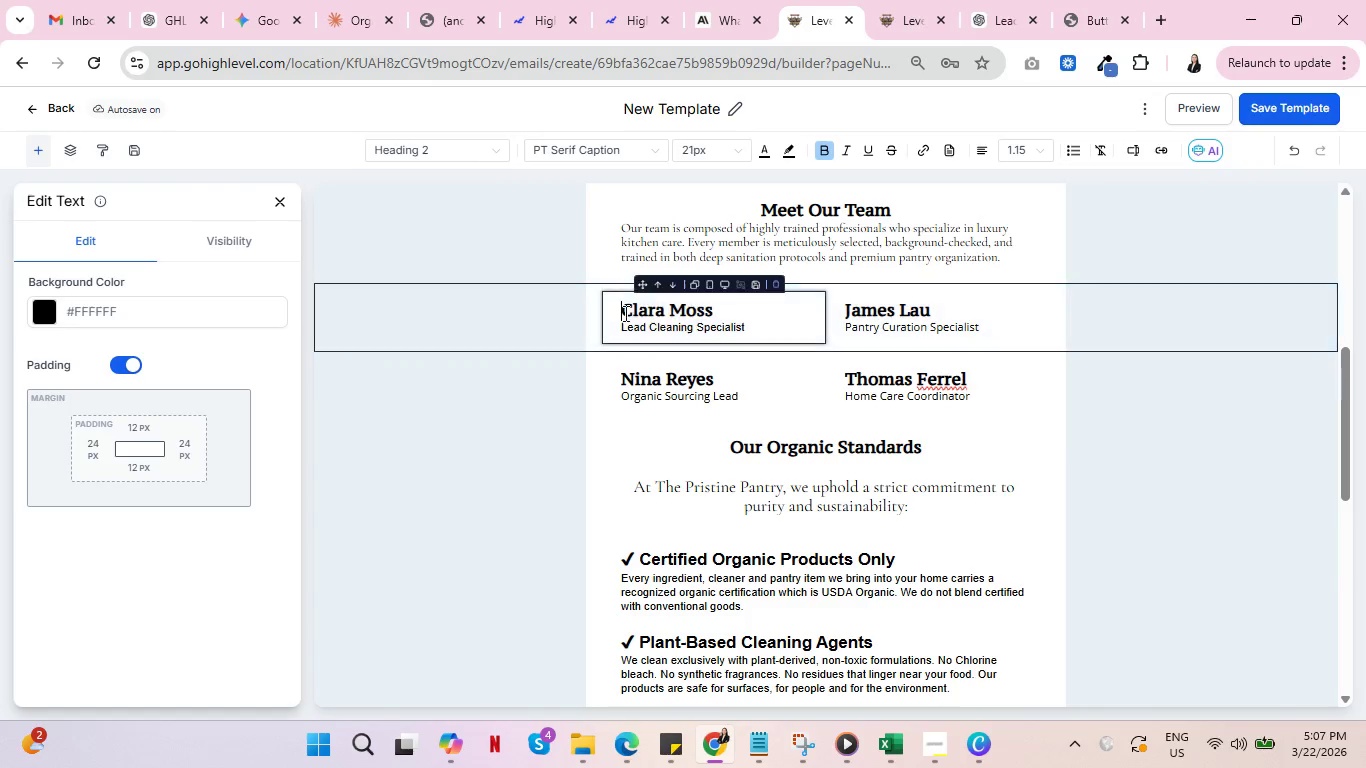 
left_click([622, 305])
 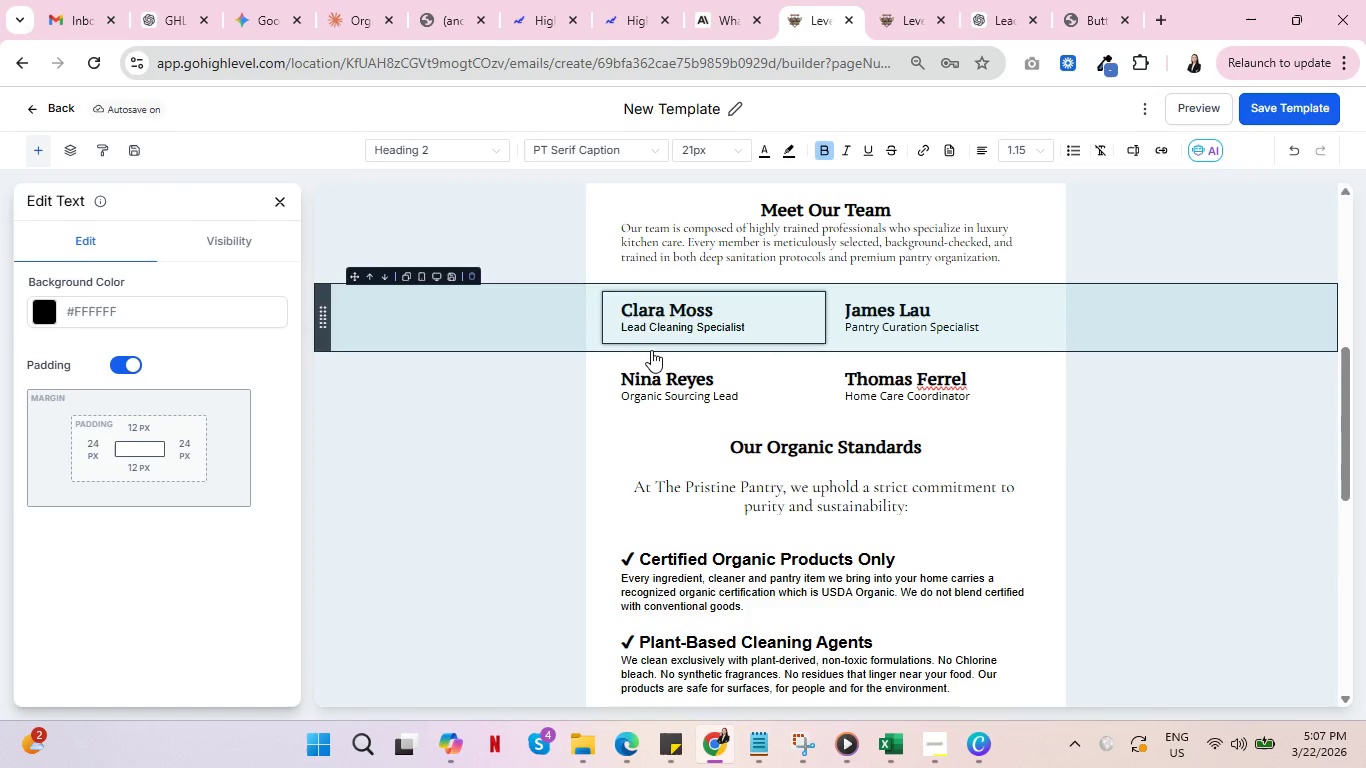 
key(Control+V)
 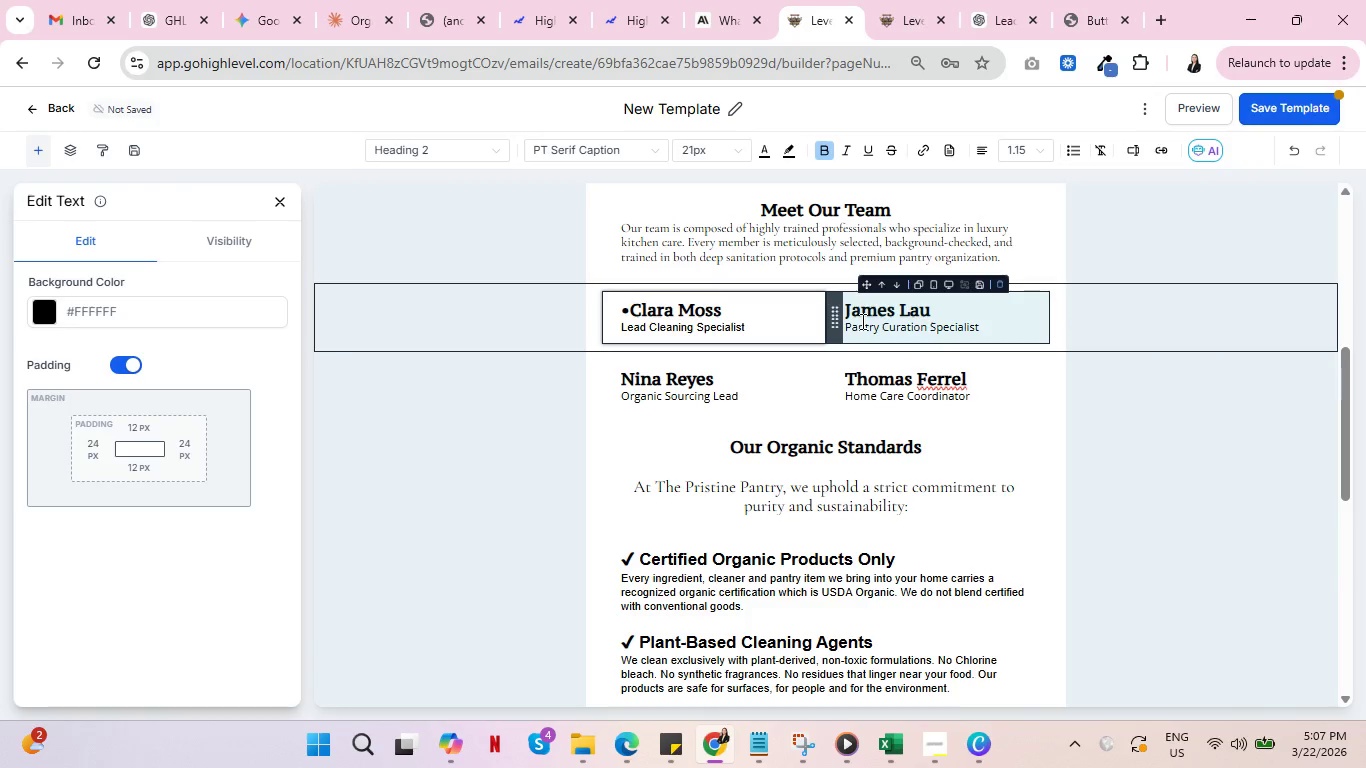 
key(Space)
 